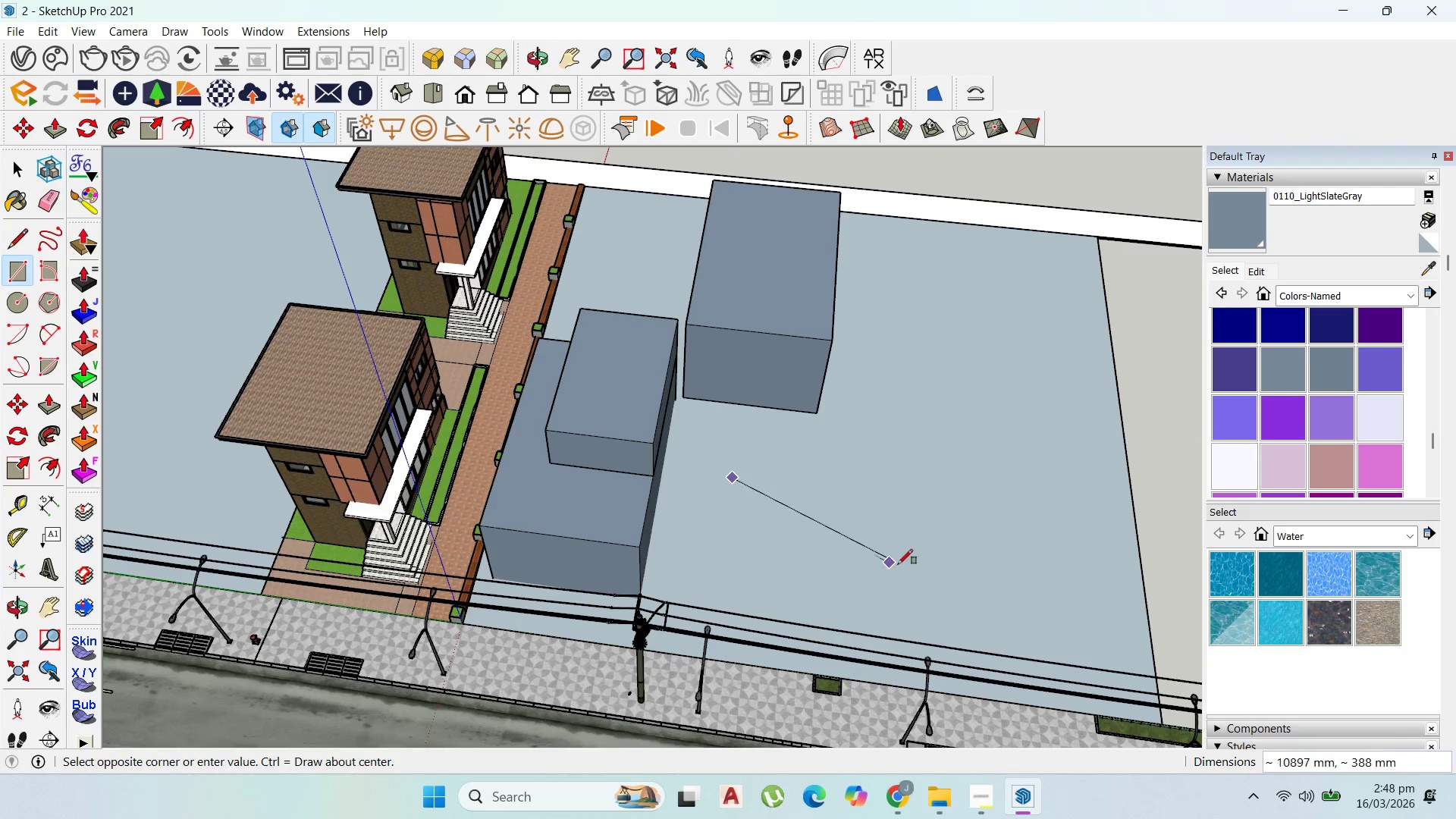 
scroll: coordinate [735, 480], scroll_direction: up, amount: 2.0
 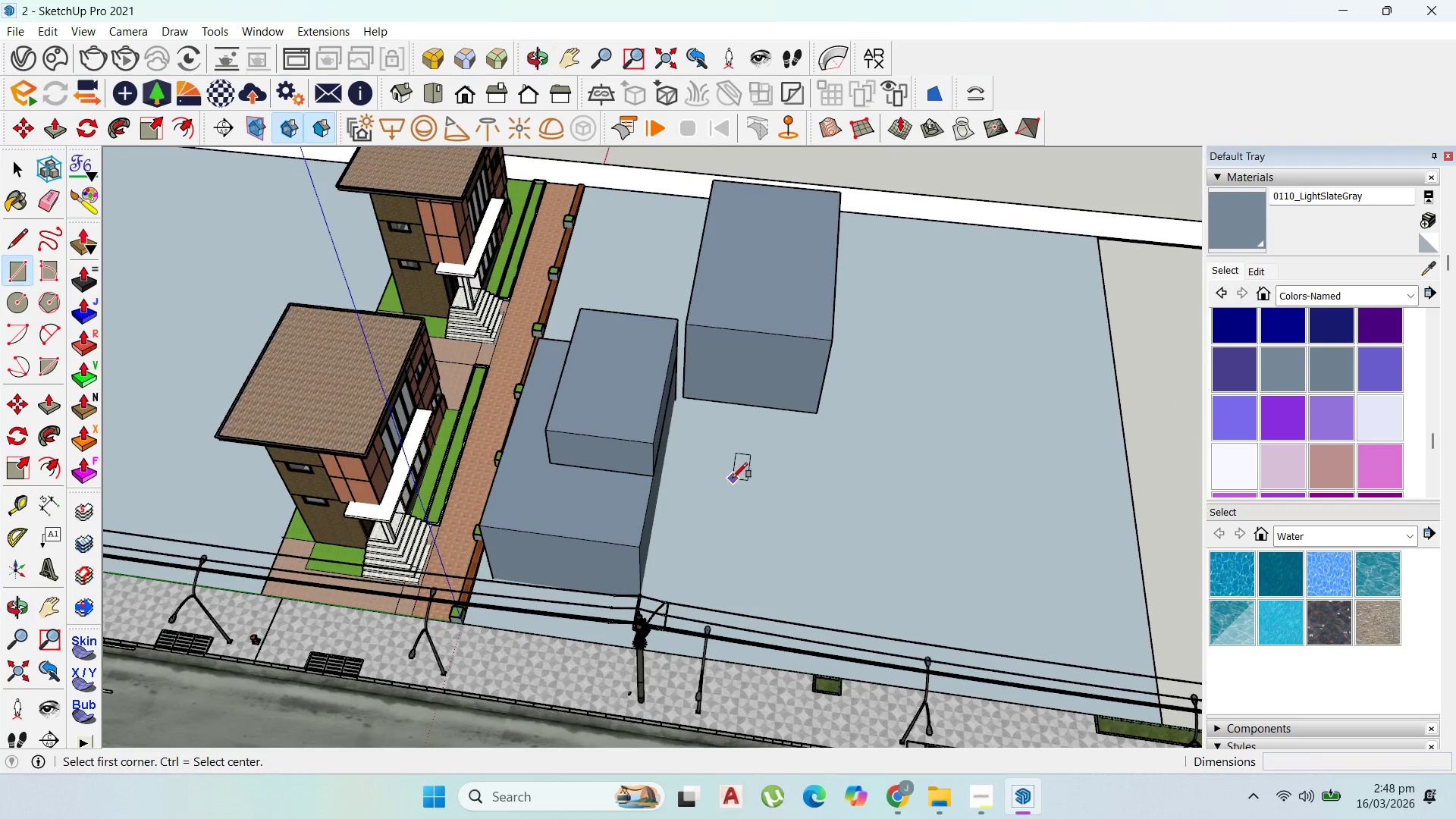 
scroll: coordinate [1068, 598], scroll_direction: down, amount: 5.0
 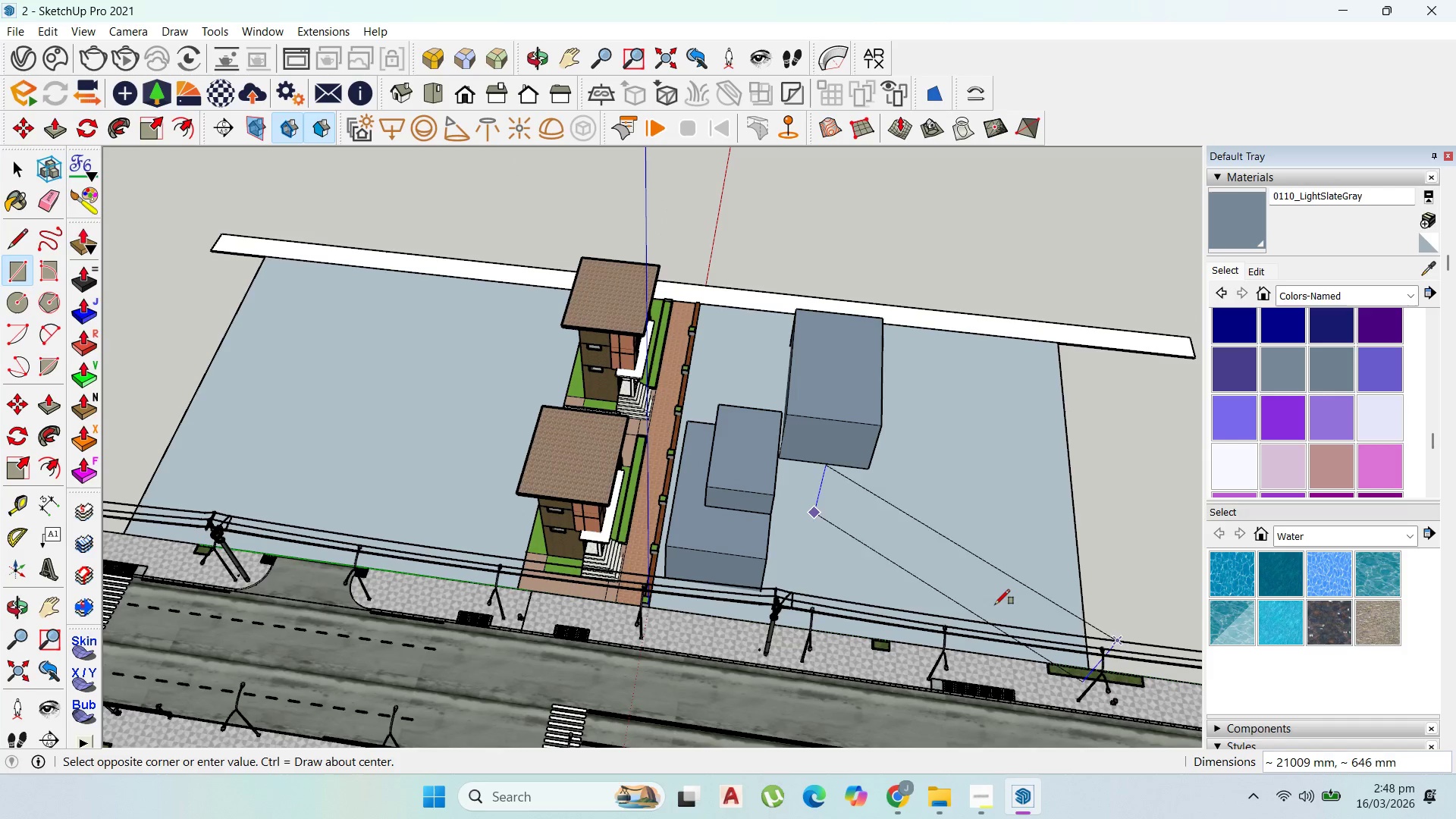 
scroll: coordinate [1094, 645], scroll_direction: up, amount: 4.0
 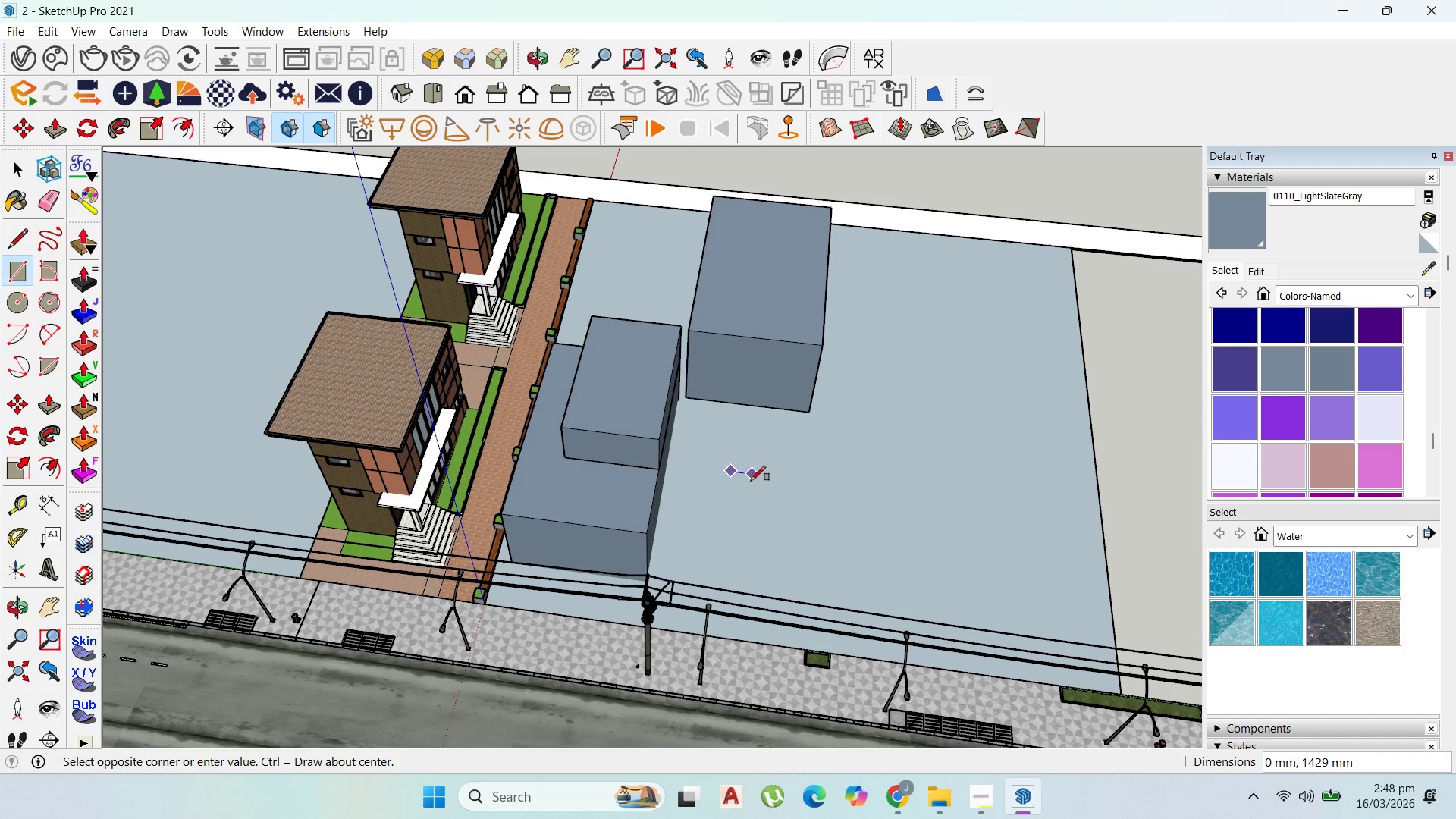 
key(Escape)
 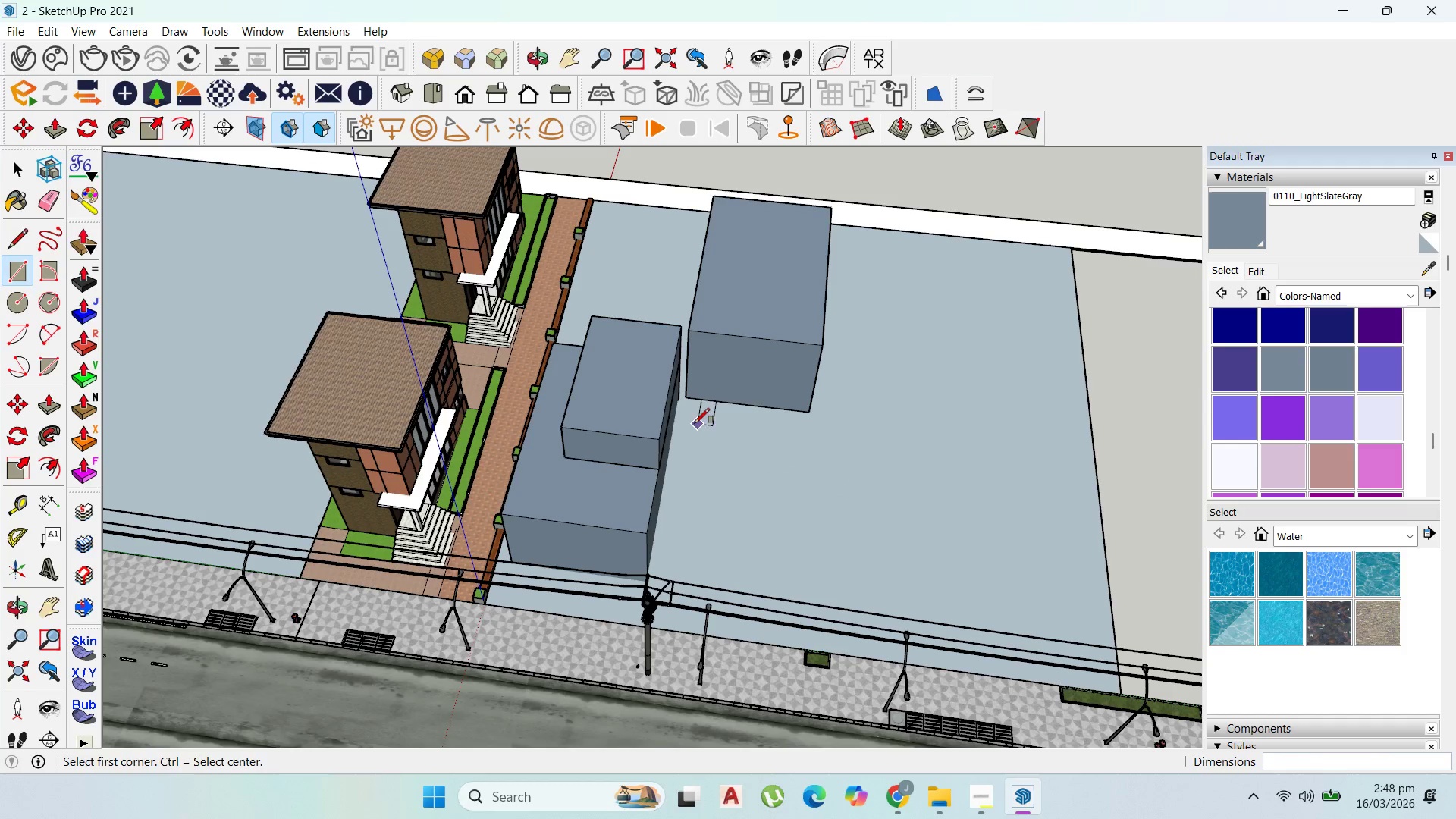 
left_click_drag(start_coordinate=[692, 424], to_coordinate=[696, 427])
 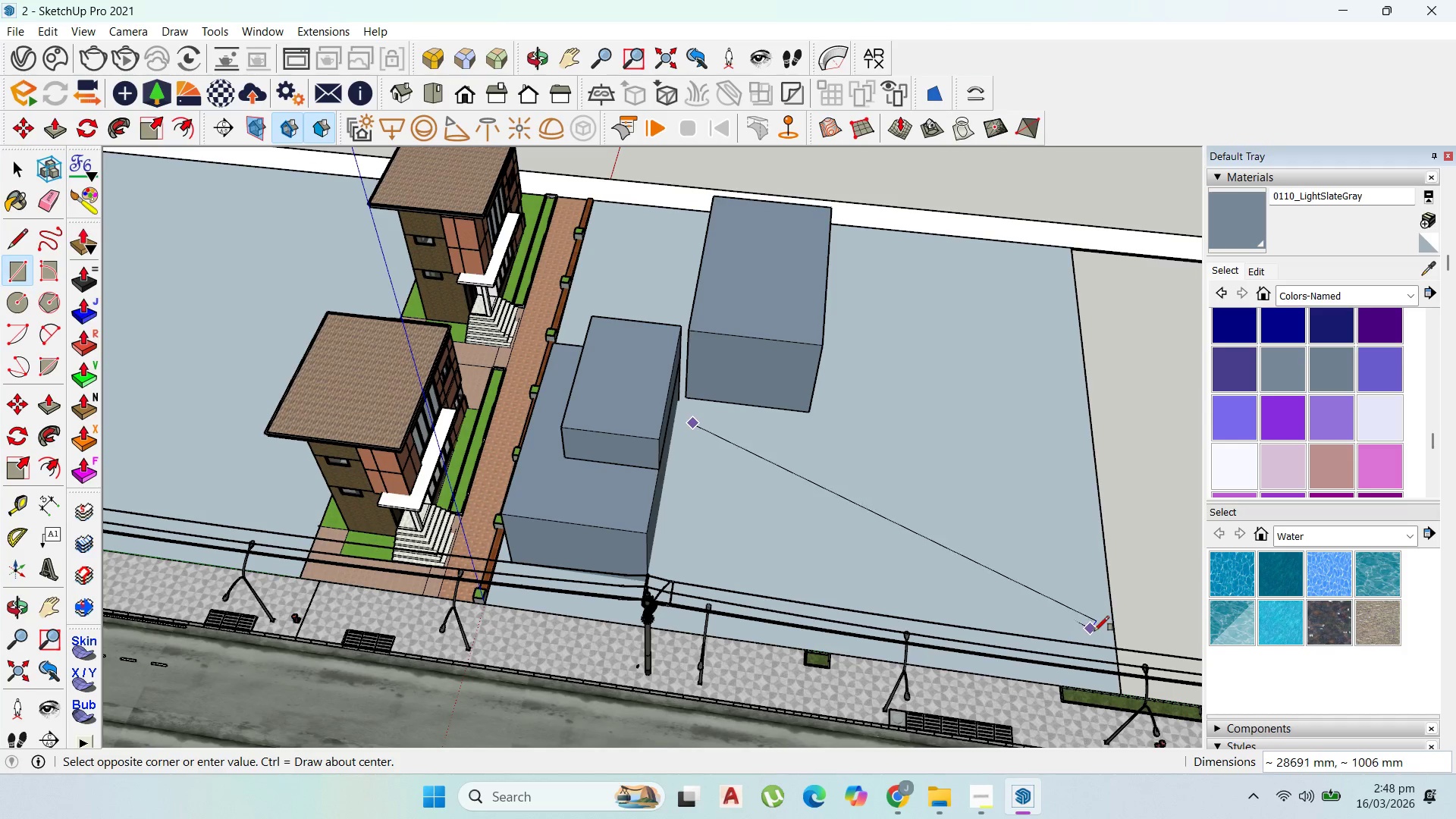 
scroll: coordinate [1099, 642], scroll_direction: up, amount: 3.0
 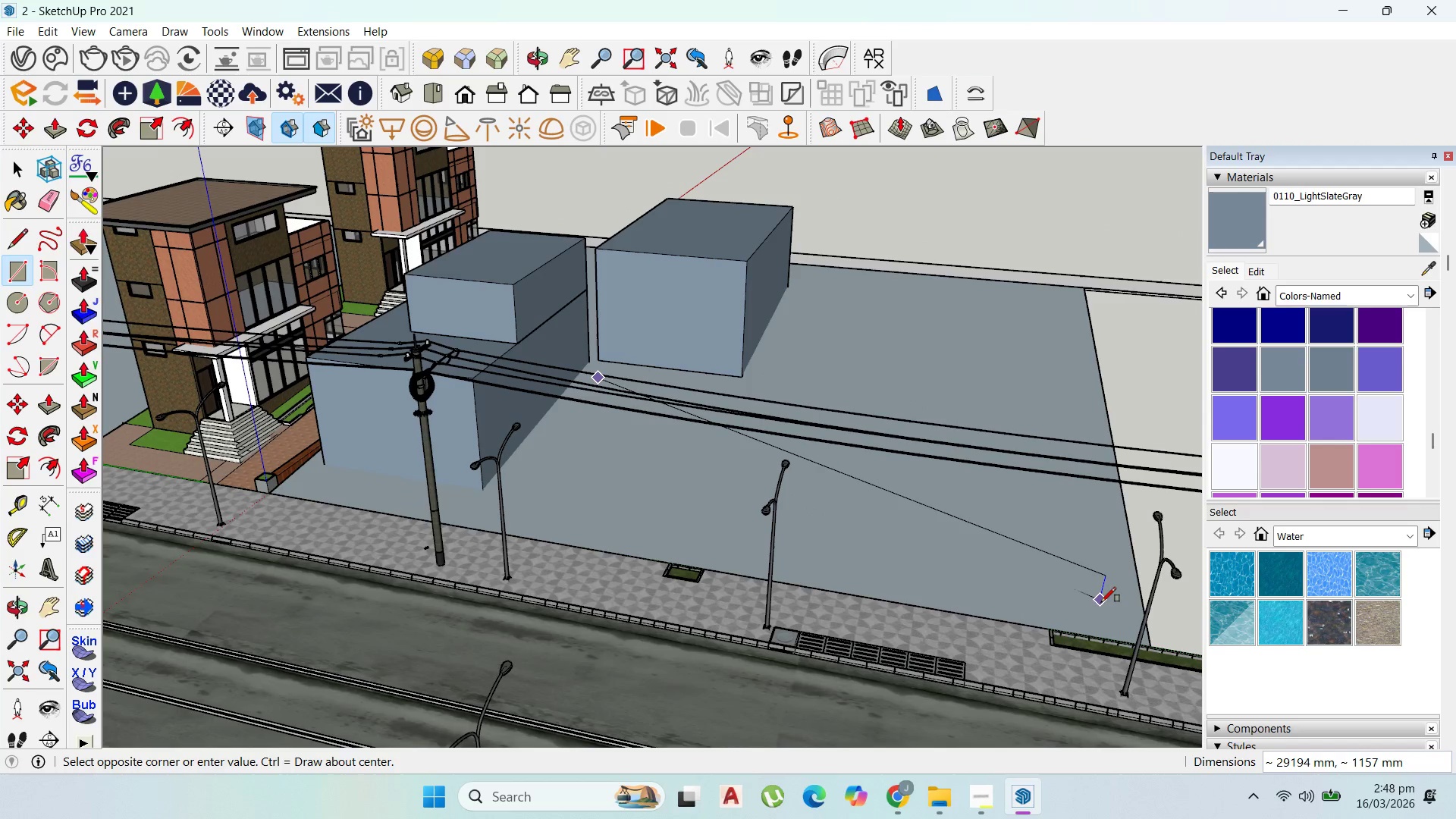 
key(ArrowLeft)
 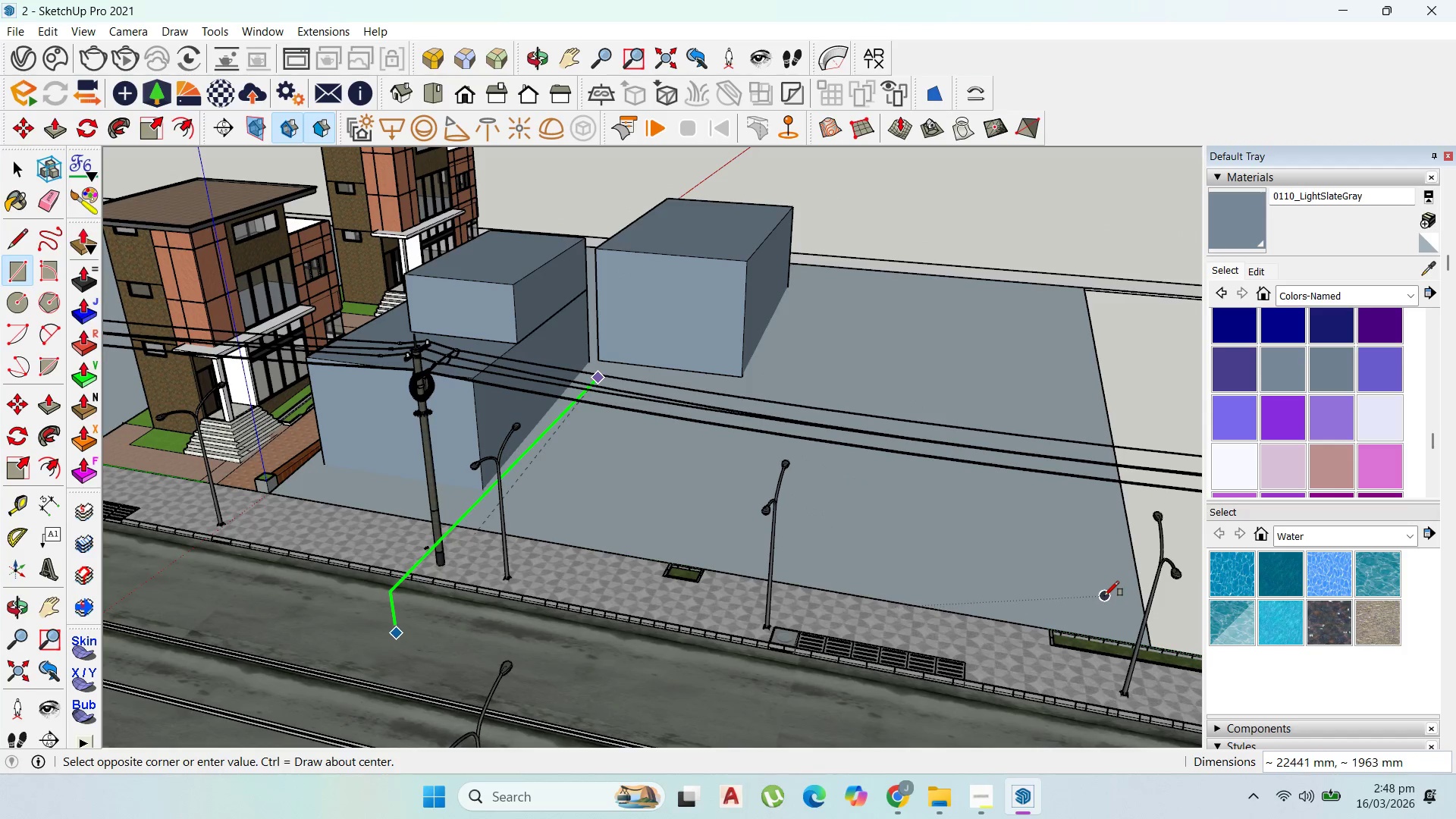 
key(ArrowRight)
 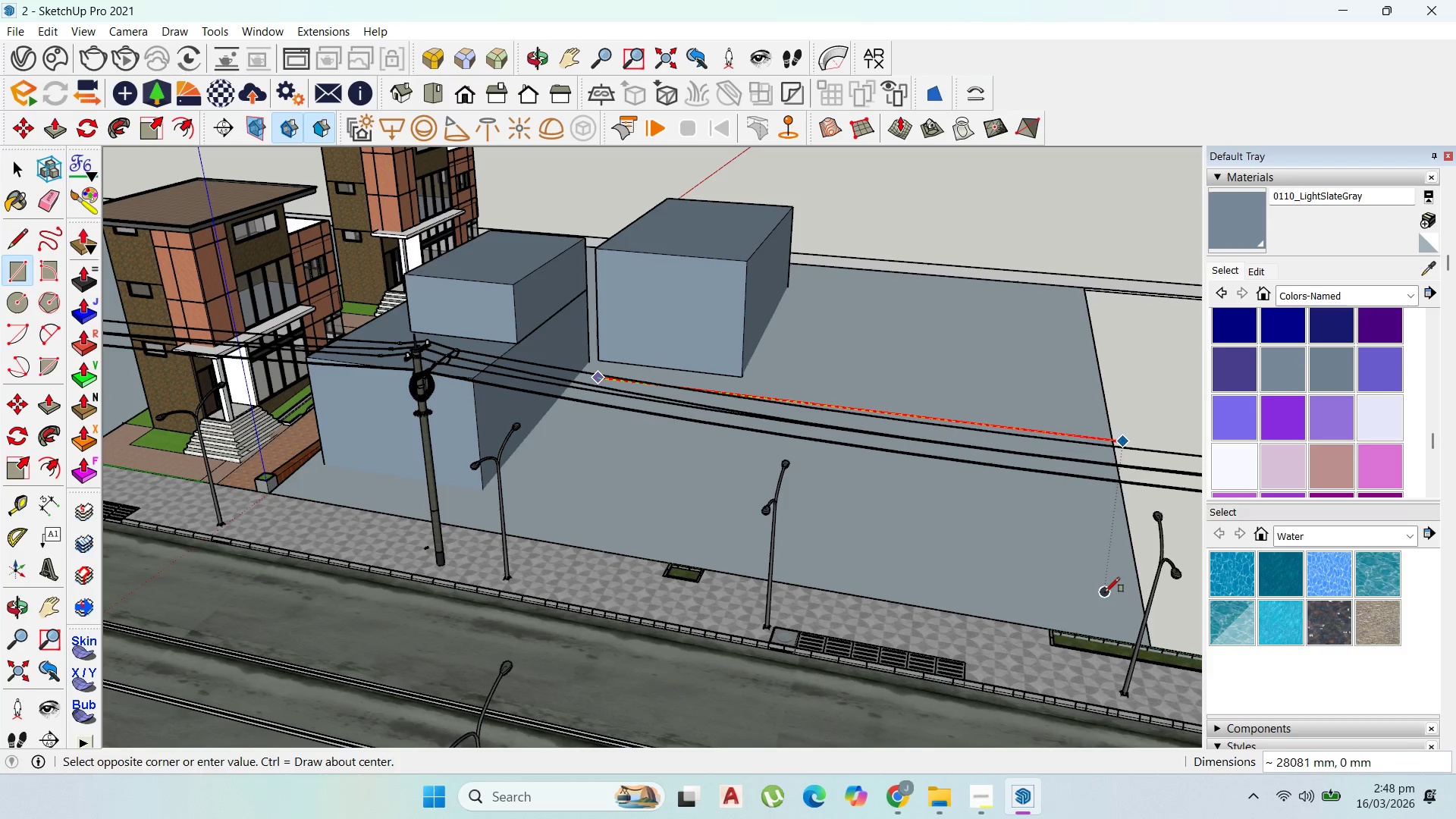 
key(ArrowDown)
 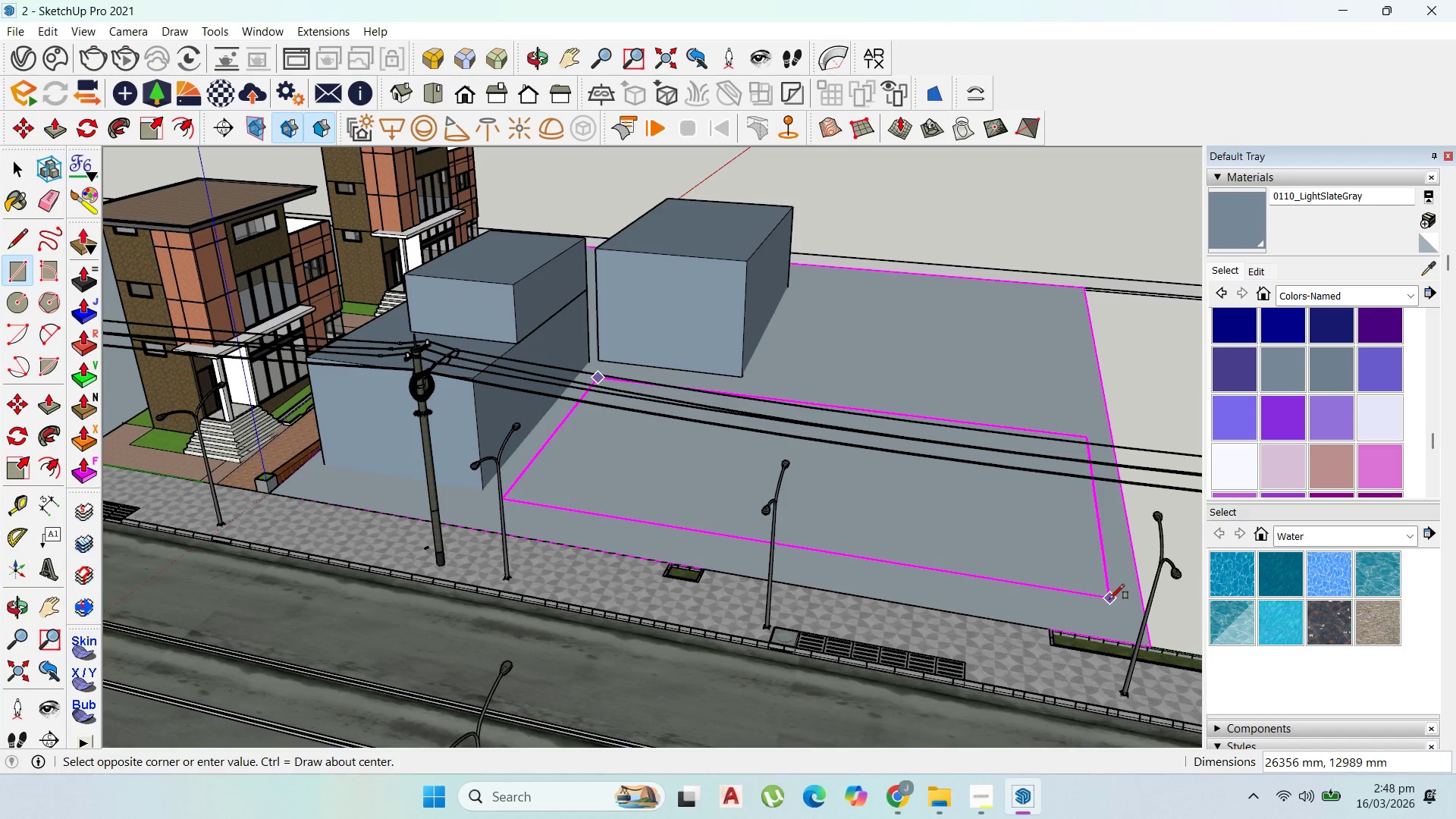 
key(Escape)
 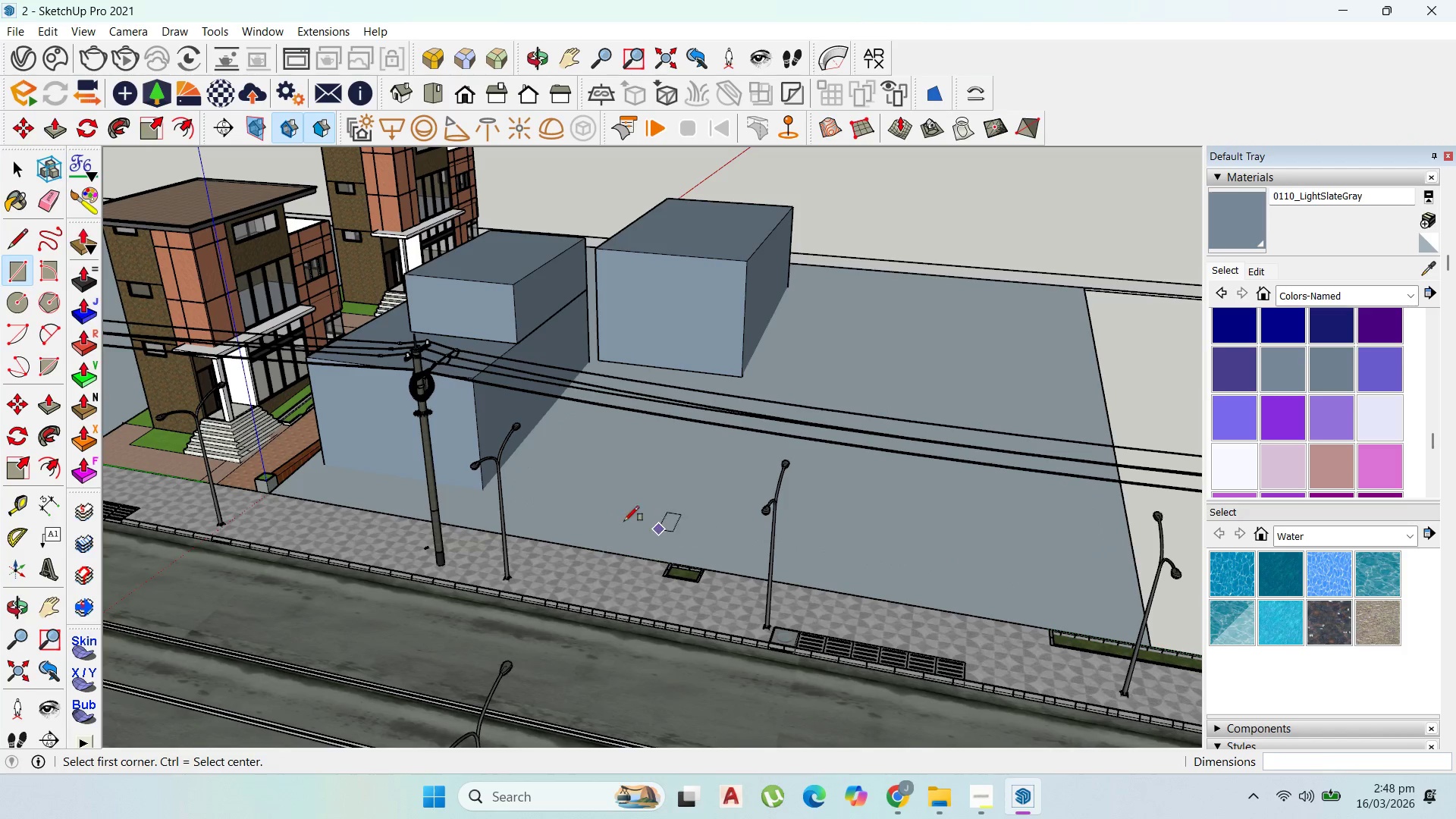 
left_click([622, 521])
 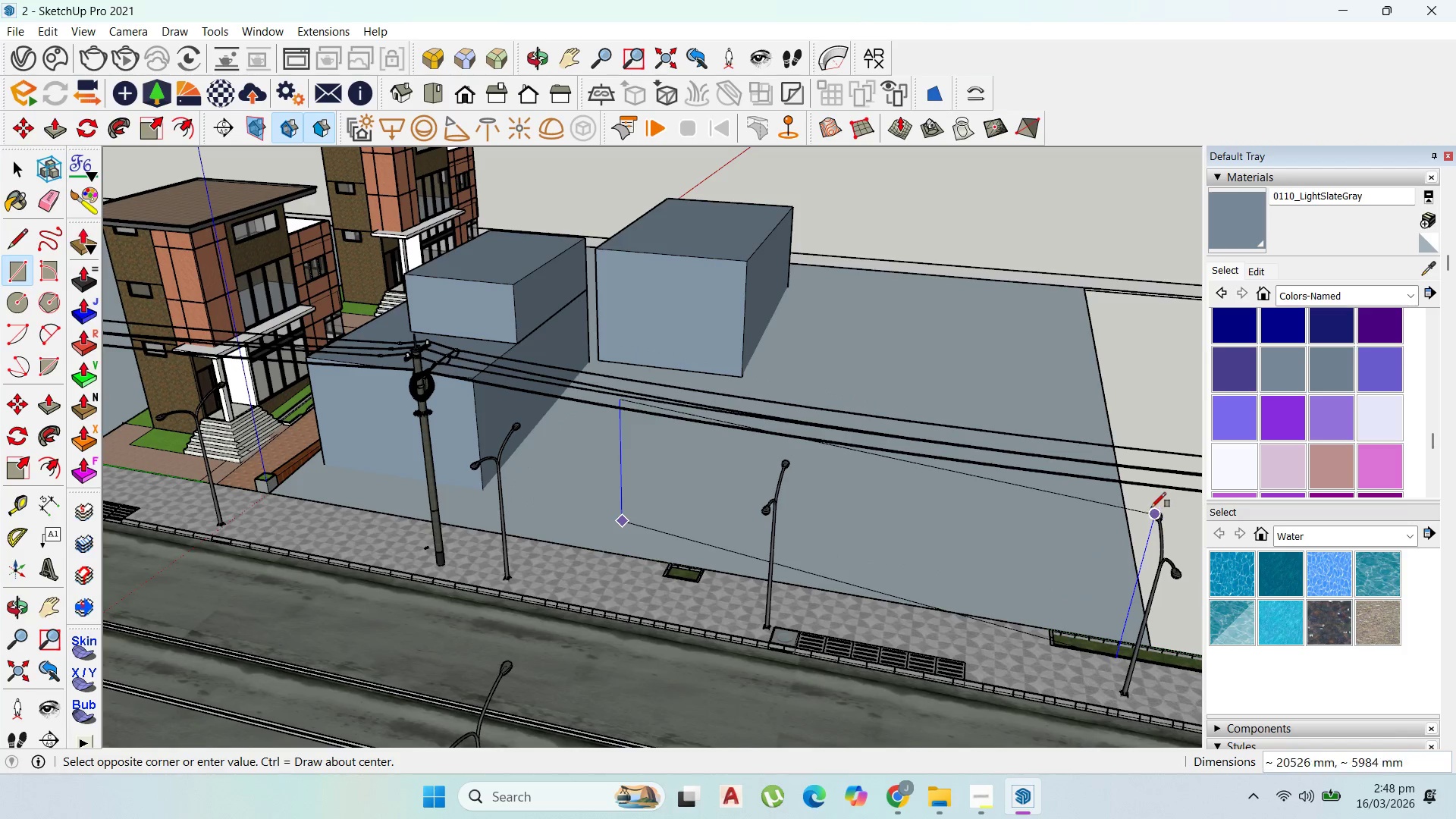 
left_click([1159, 500])
 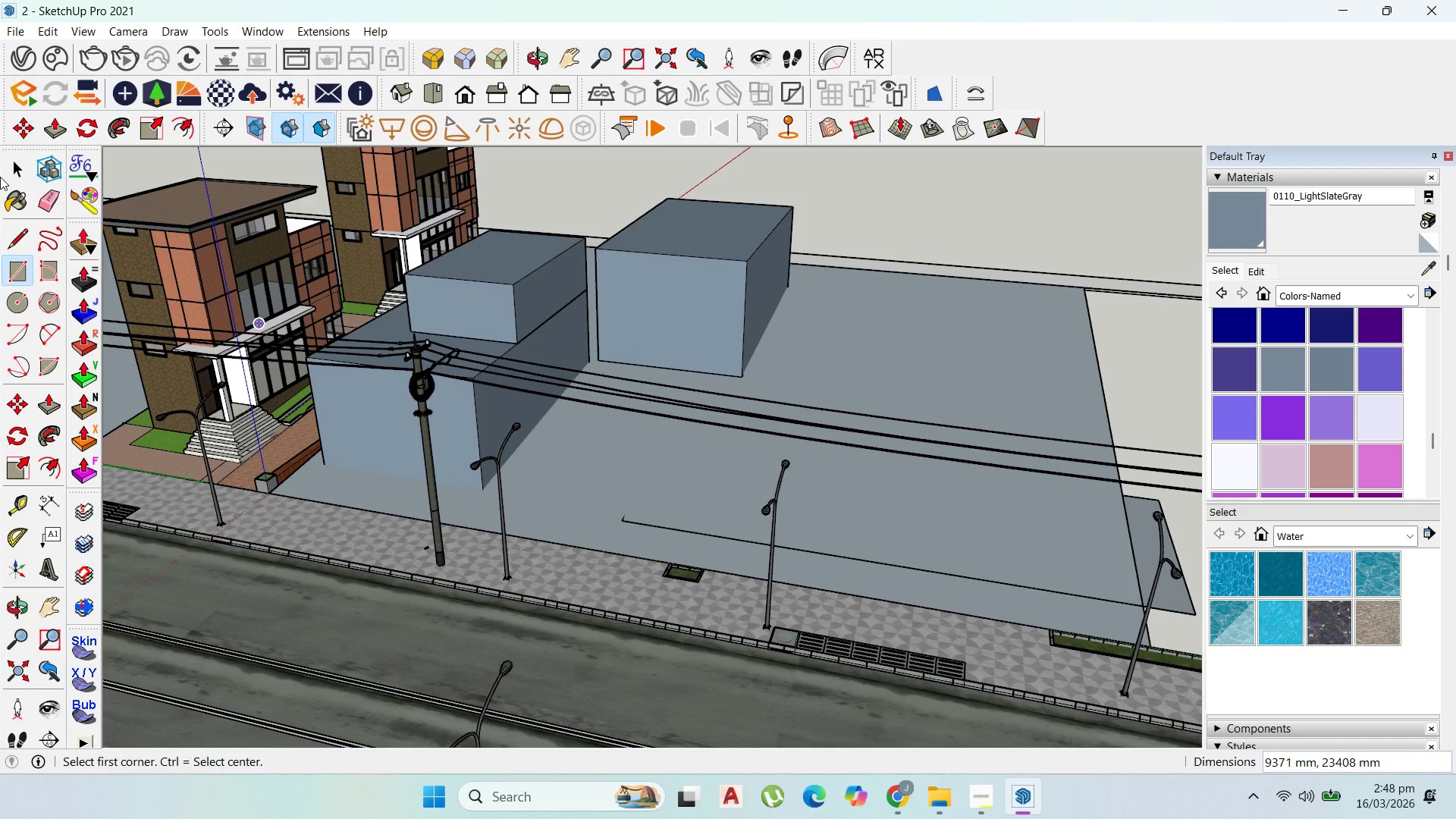 
left_click([11, 168])
 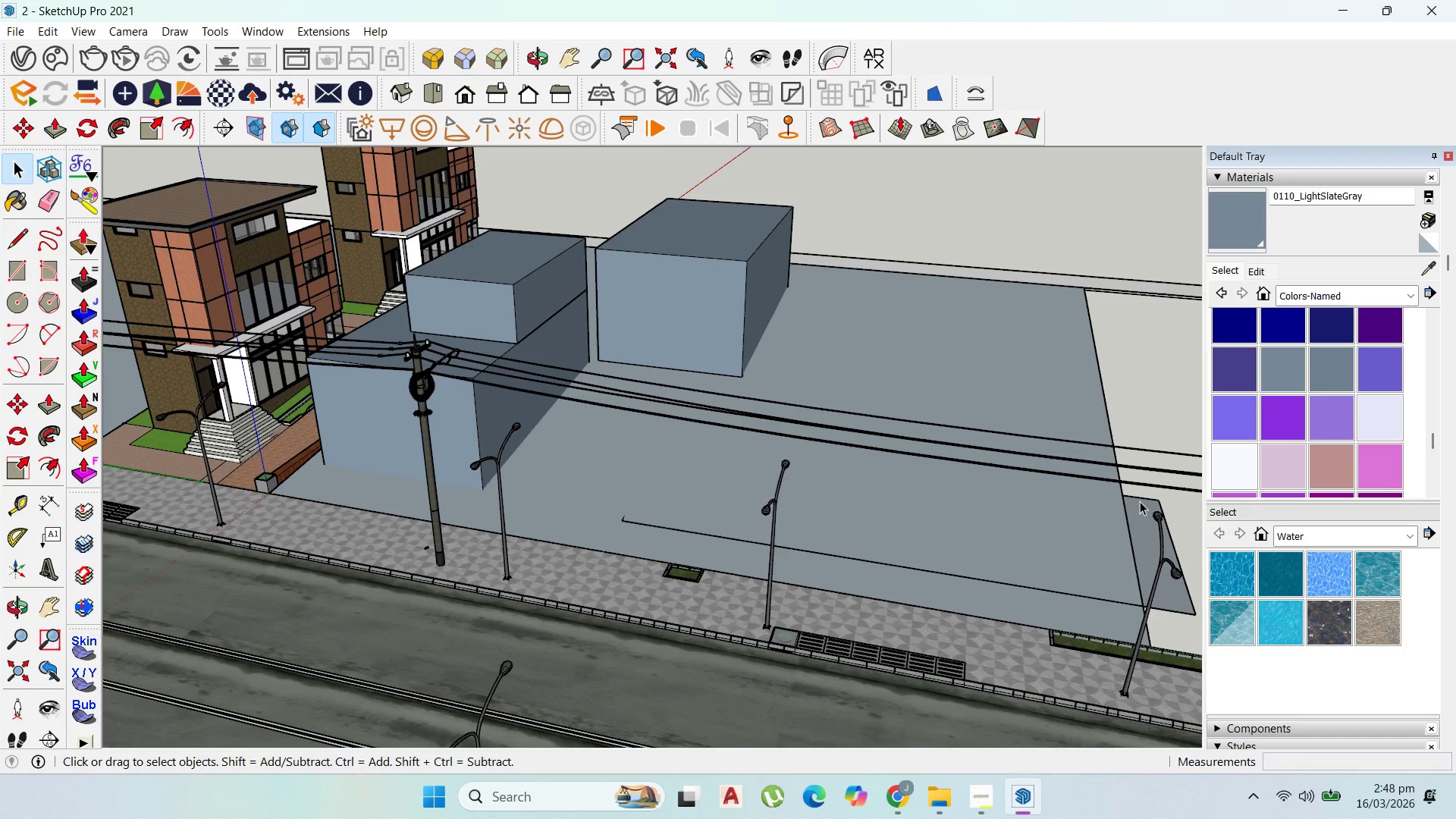 
double_click([1140, 505])
 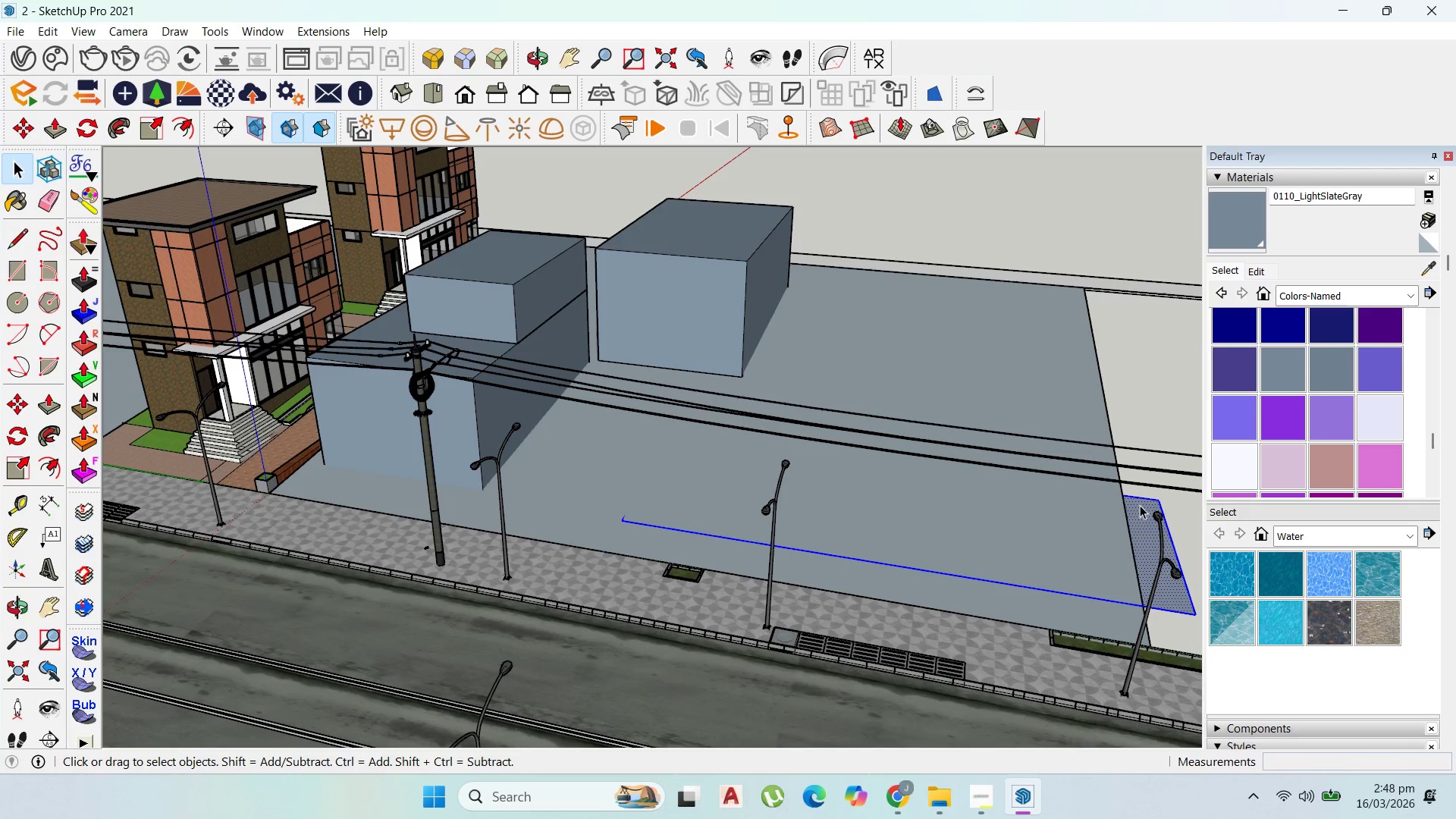 
triple_click([1140, 505])
 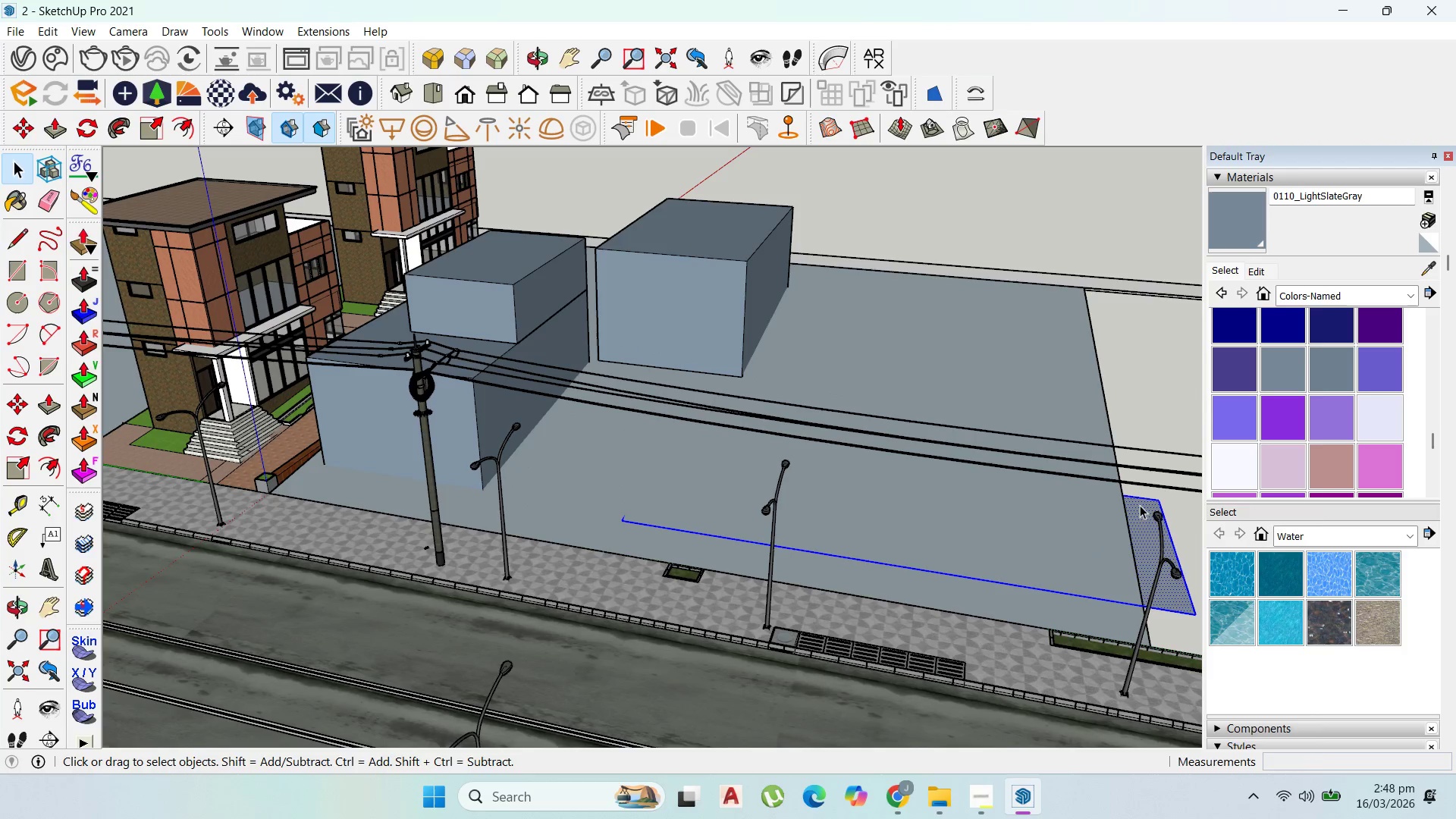 
right_click([1140, 505])
 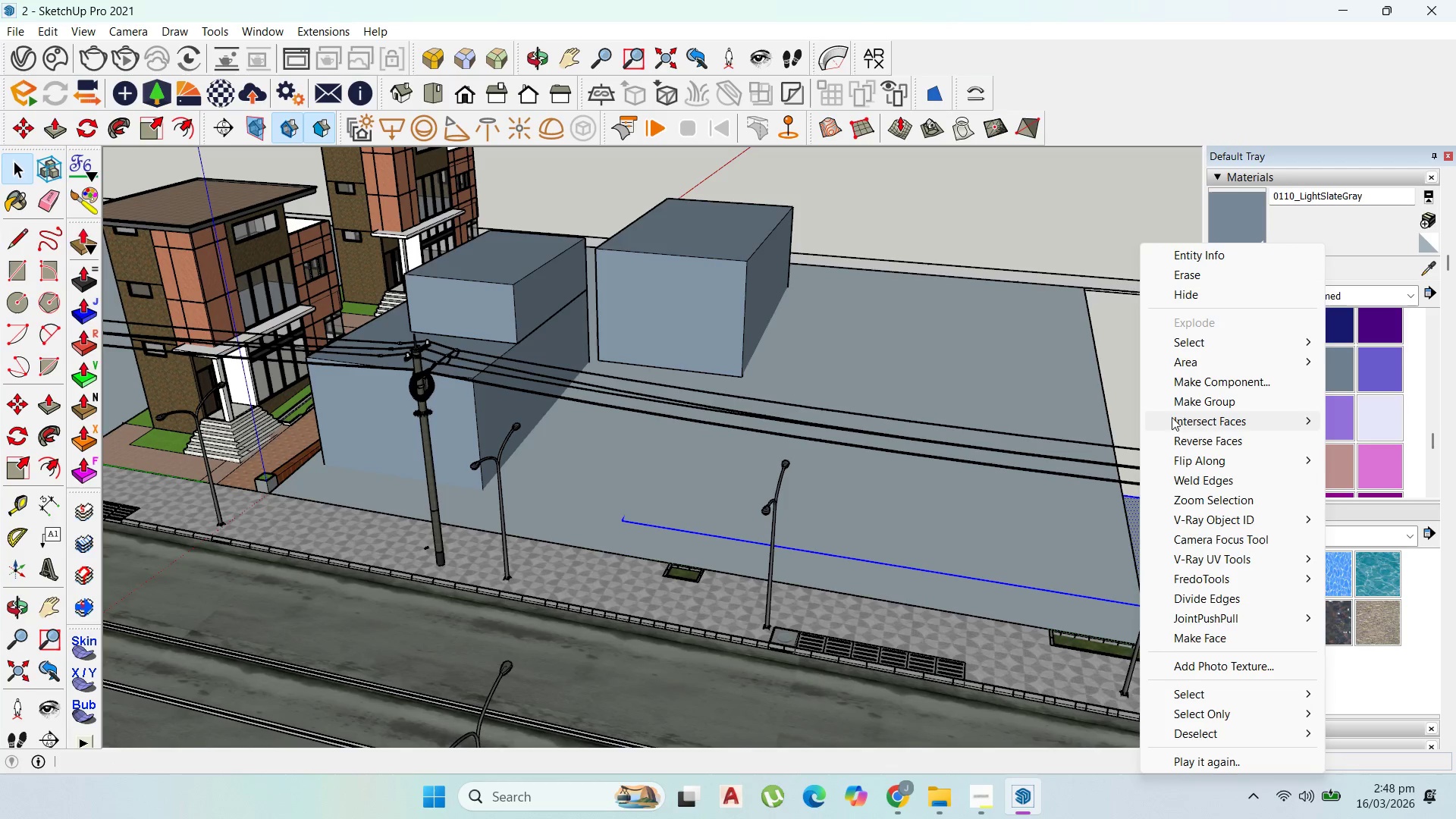 
left_click([1182, 407])
 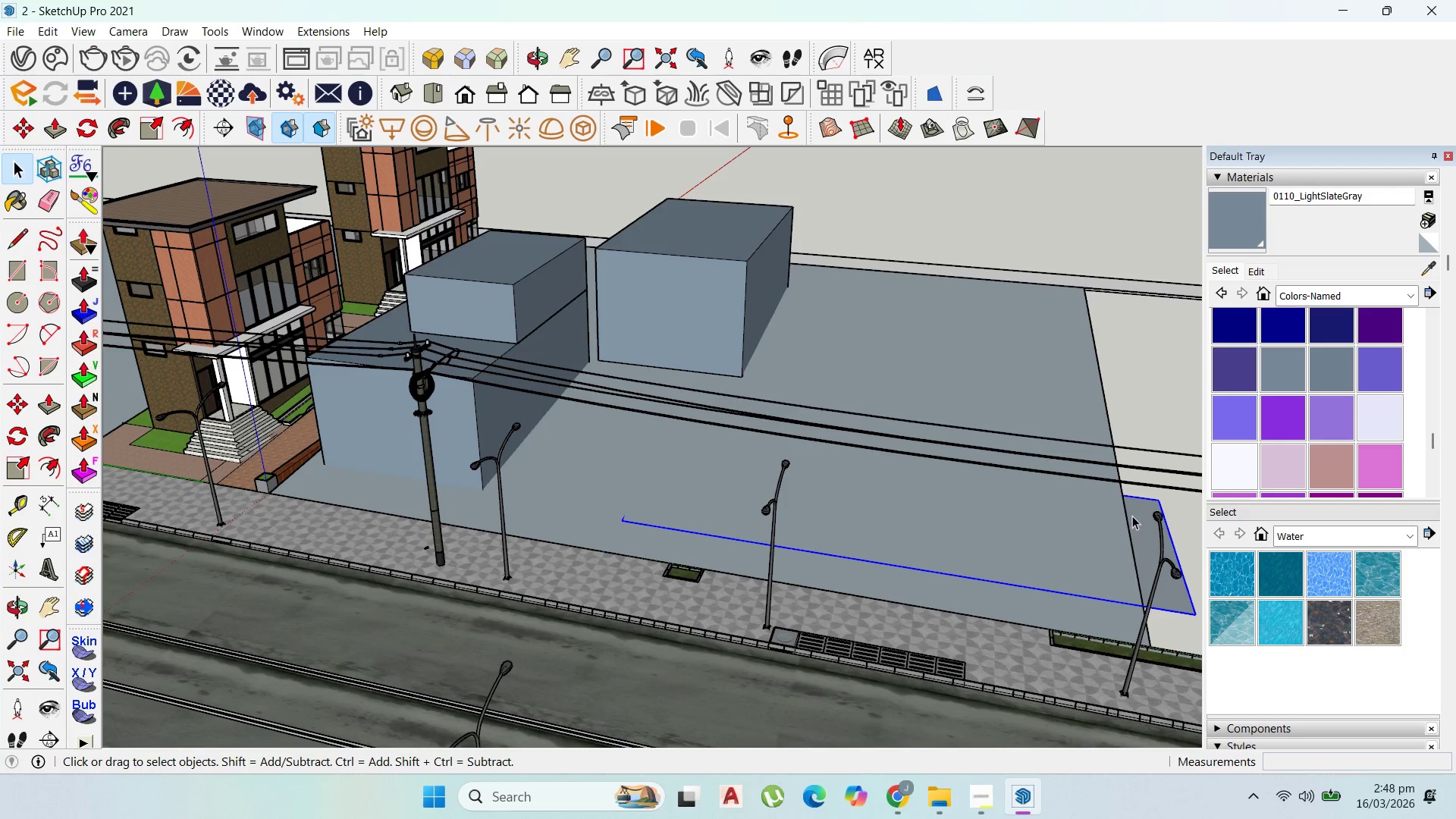 
double_click([1132, 516])
 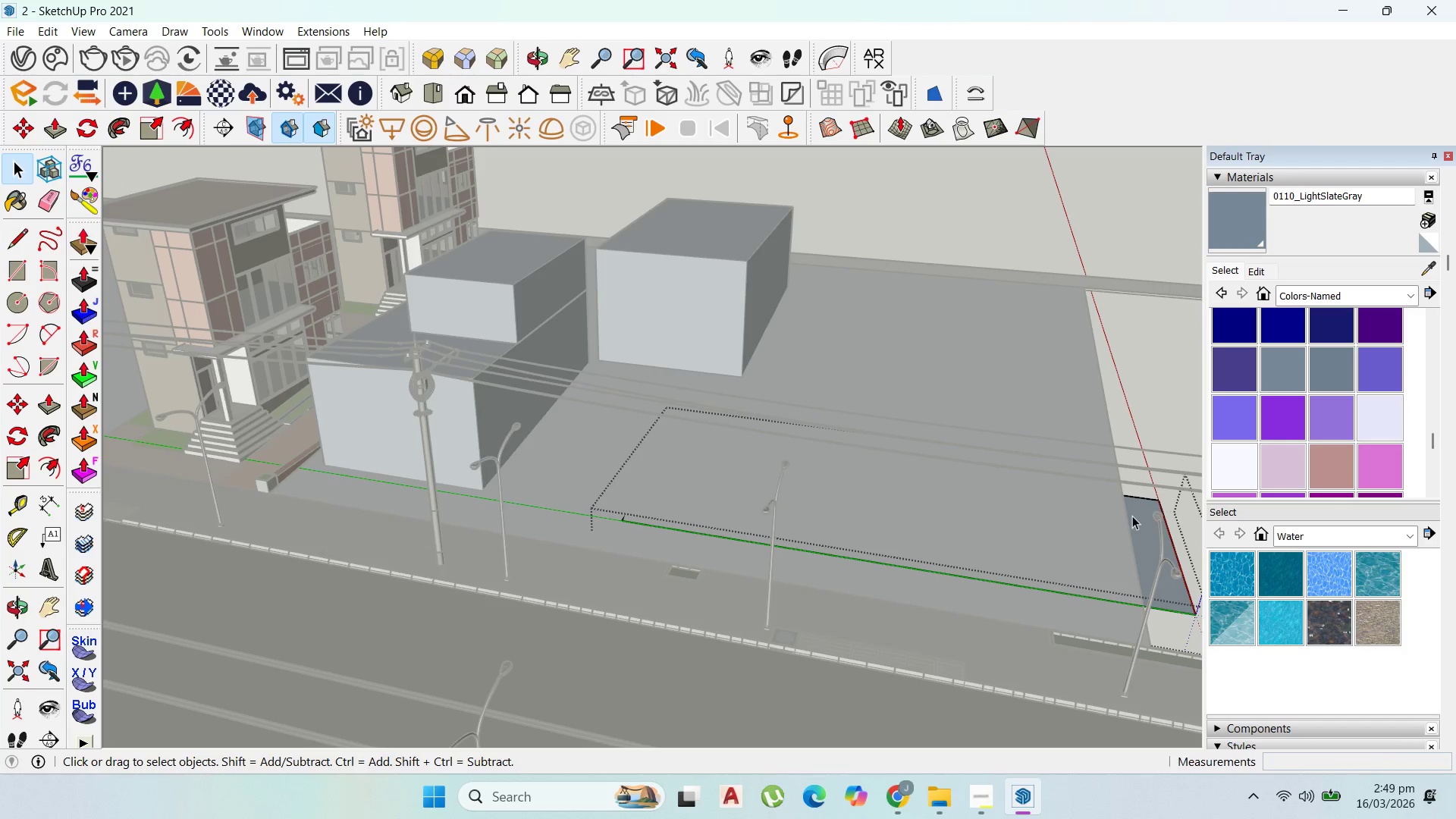 
key(P)
 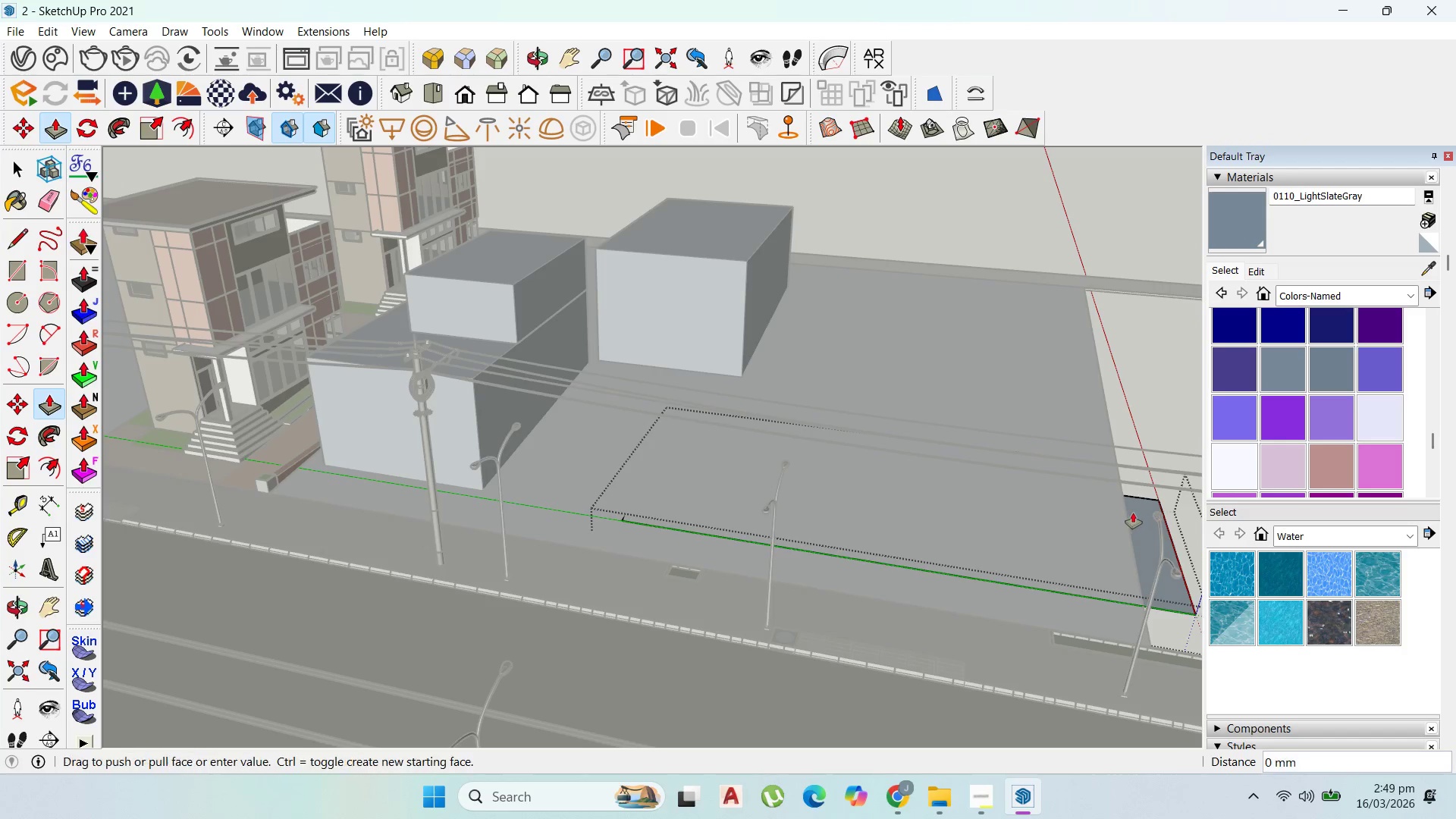 
left_click_drag(start_coordinate=[1132, 516], to_coordinate=[1071, 479])
 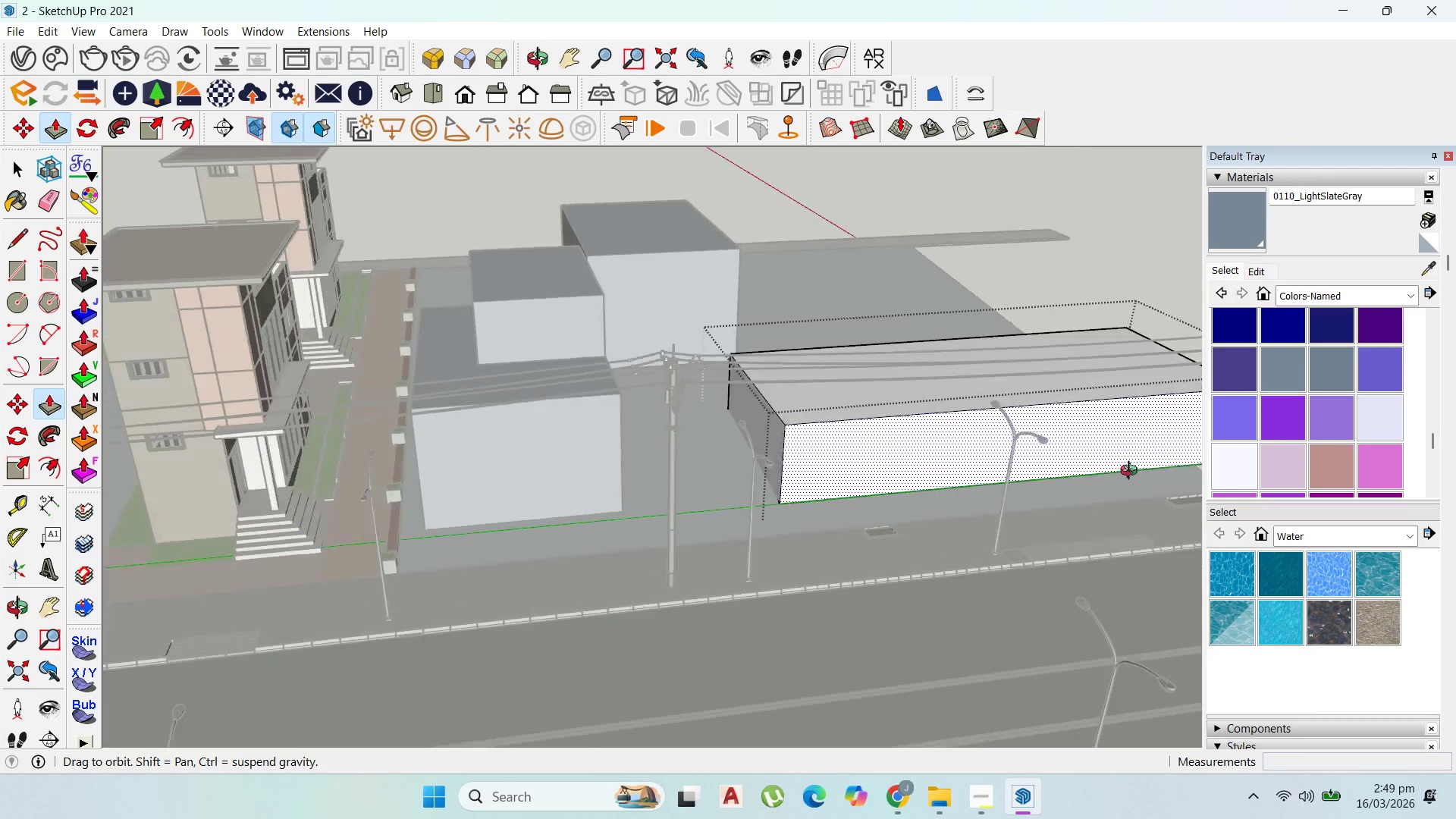 
type(4000)
 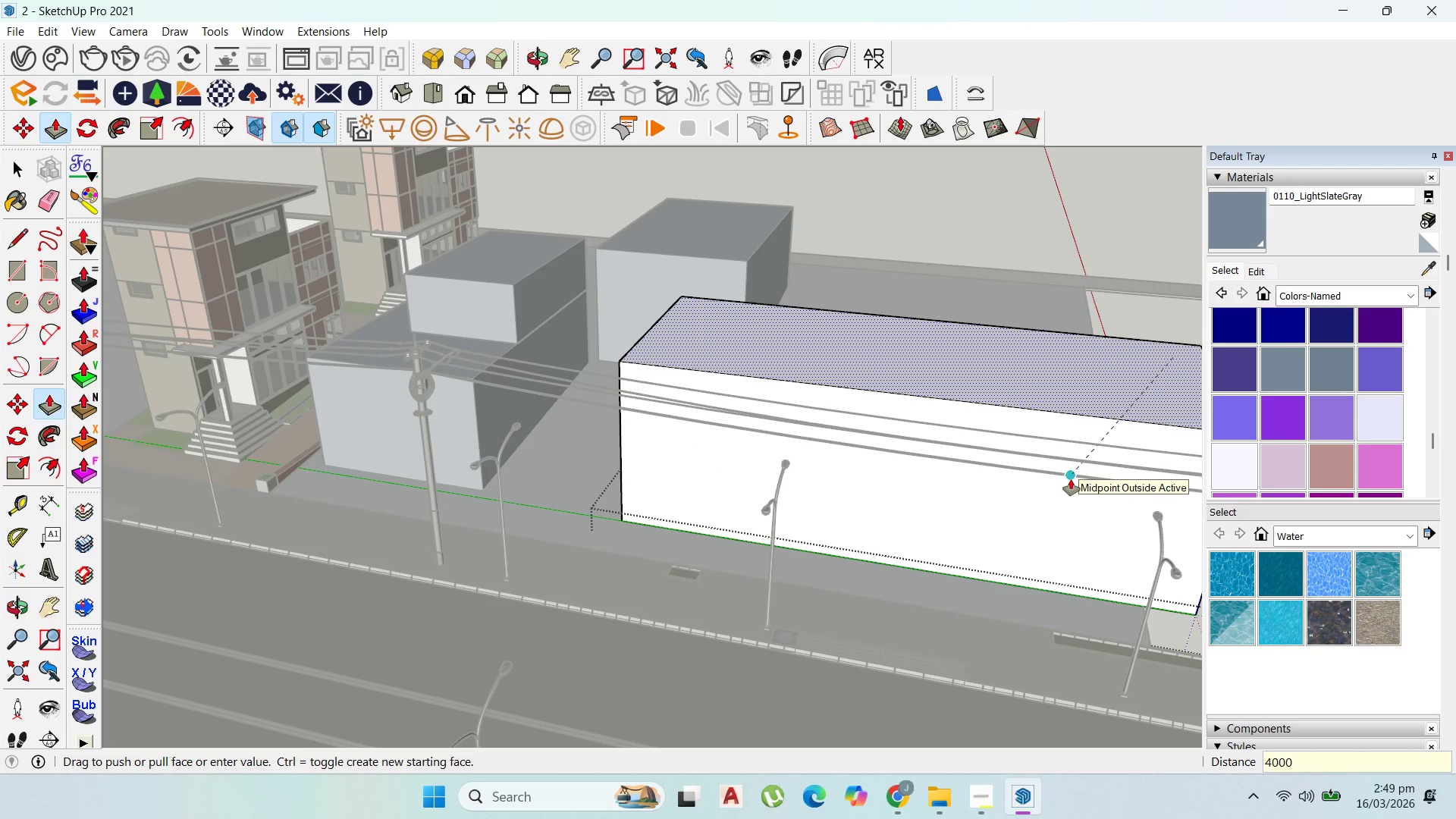 
key(Enter)
 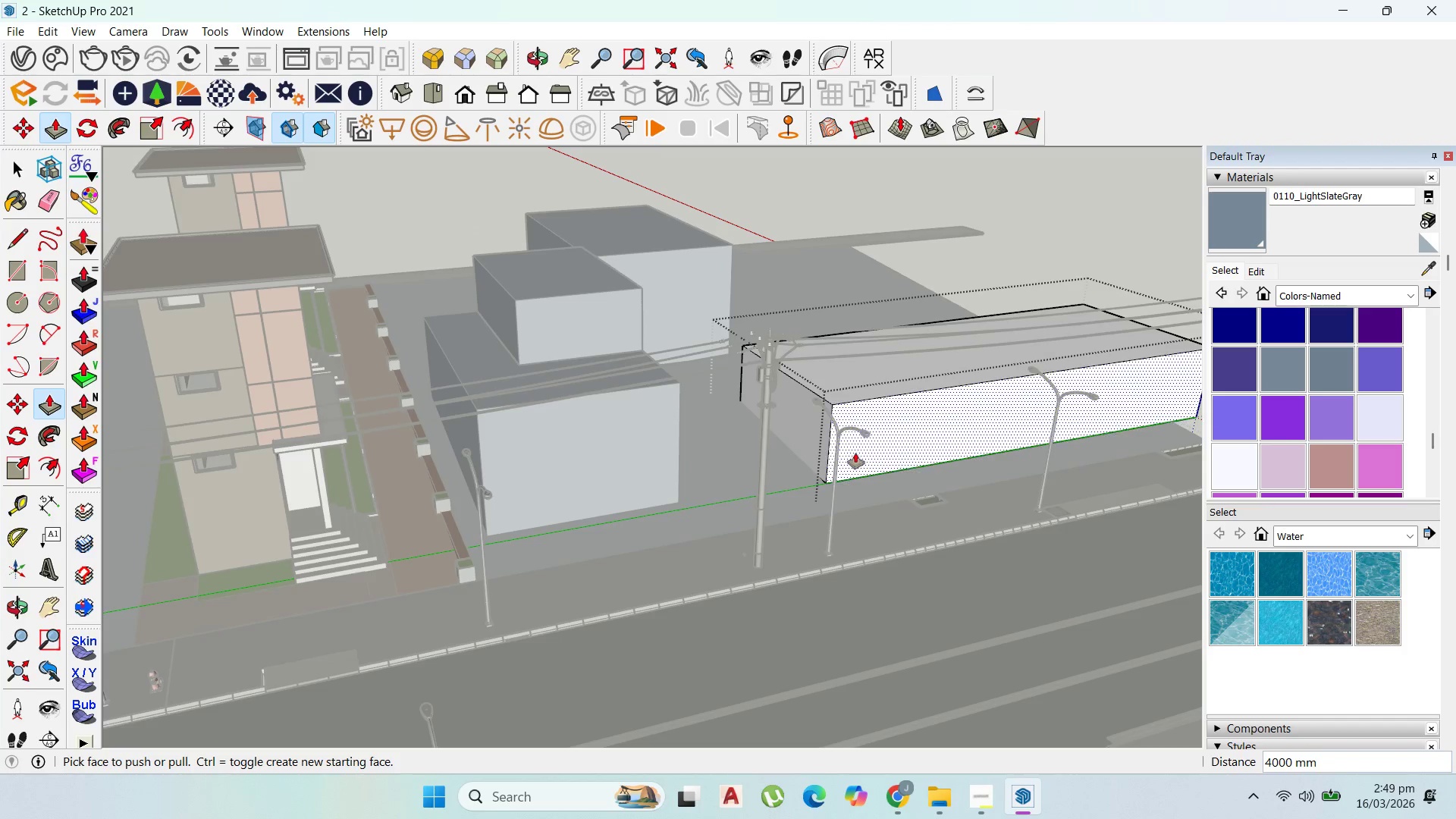 
left_click_drag(start_coordinate=[822, 441], to_coordinate=[703, 473])
 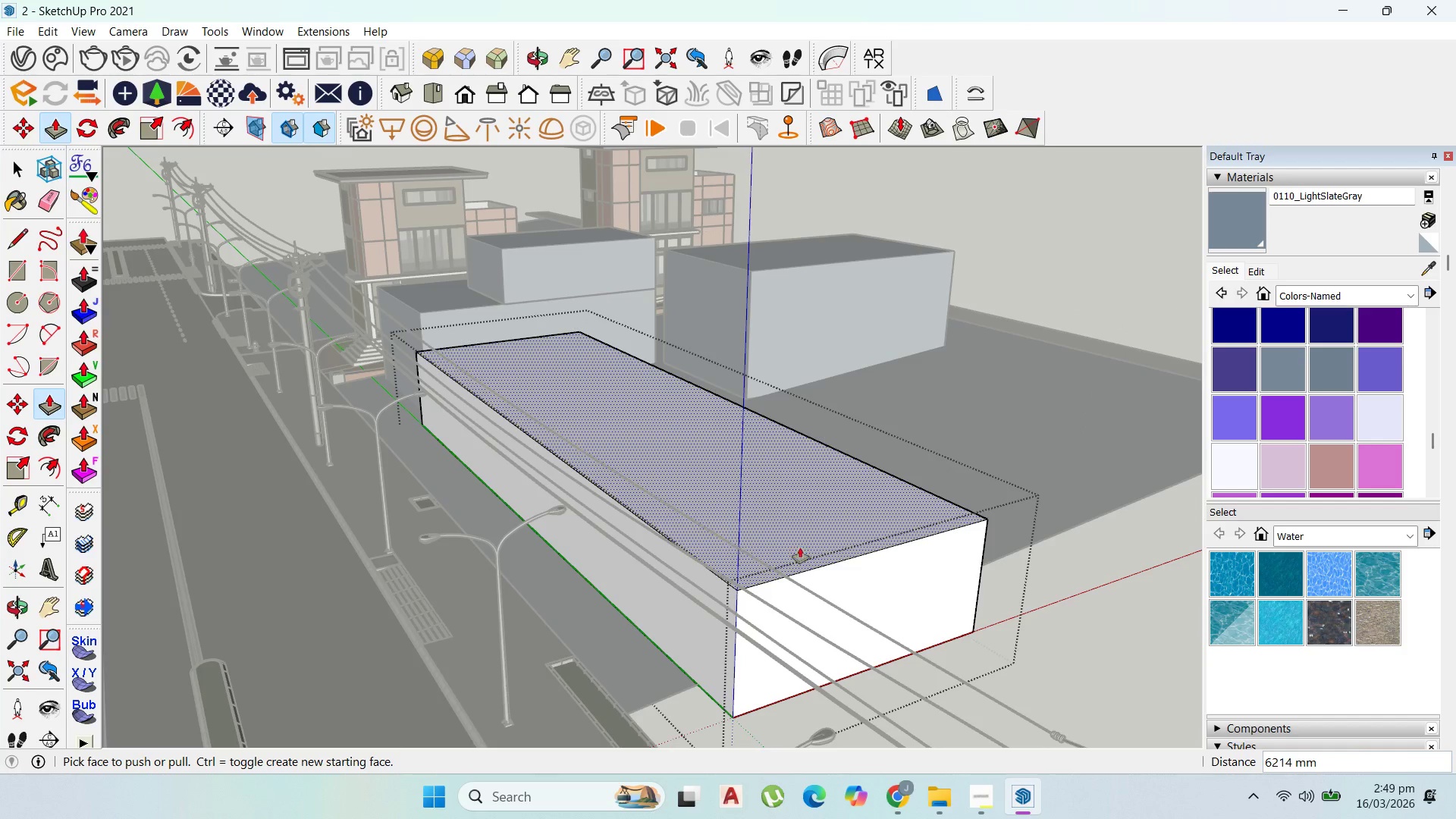 
left_click_drag(start_coordinate=[903, 573], to_coordinate=[778, 346])
 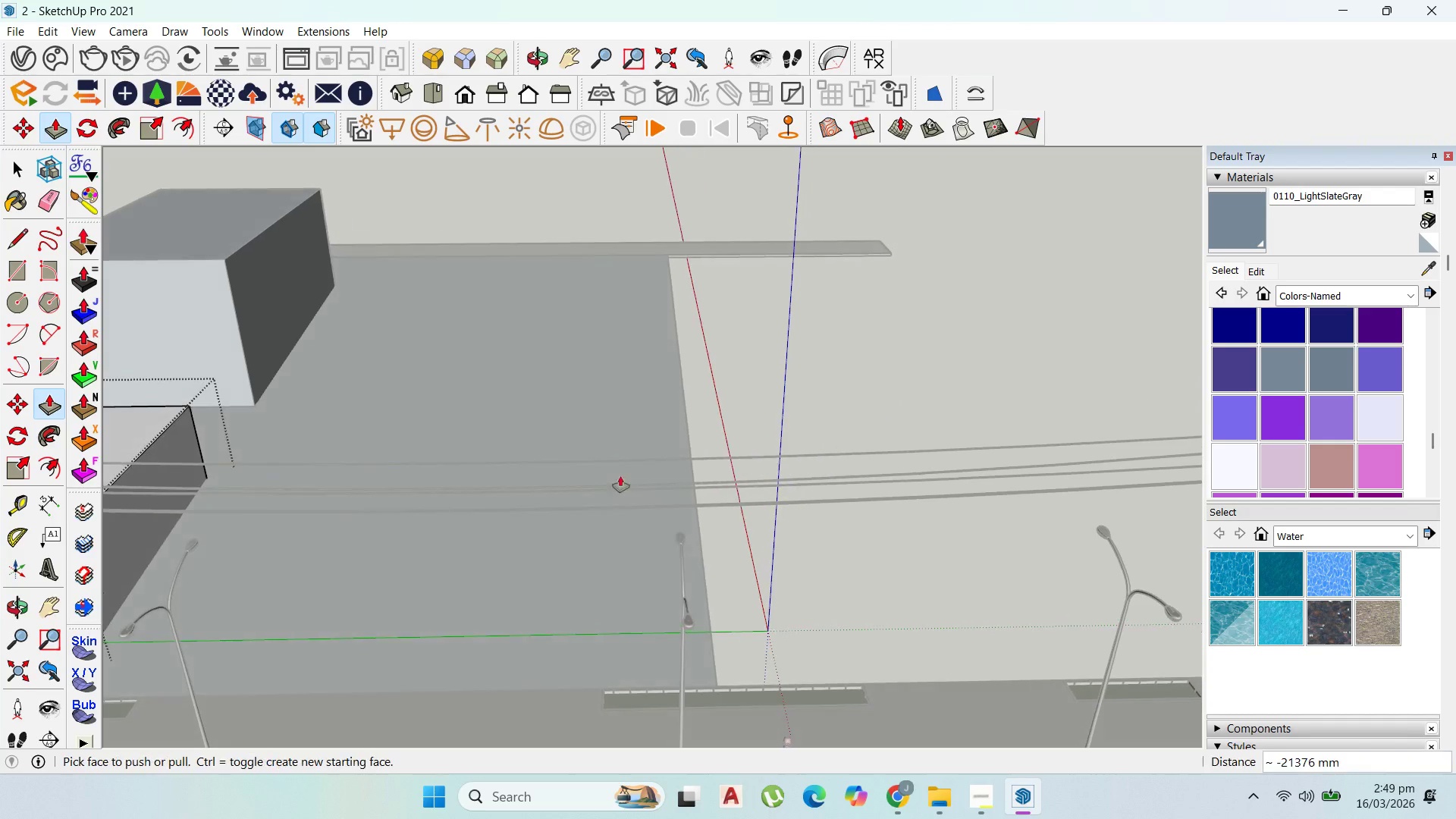 
scroll: coordinate [761, 572], scroll_direction: down, amount: 17.0
 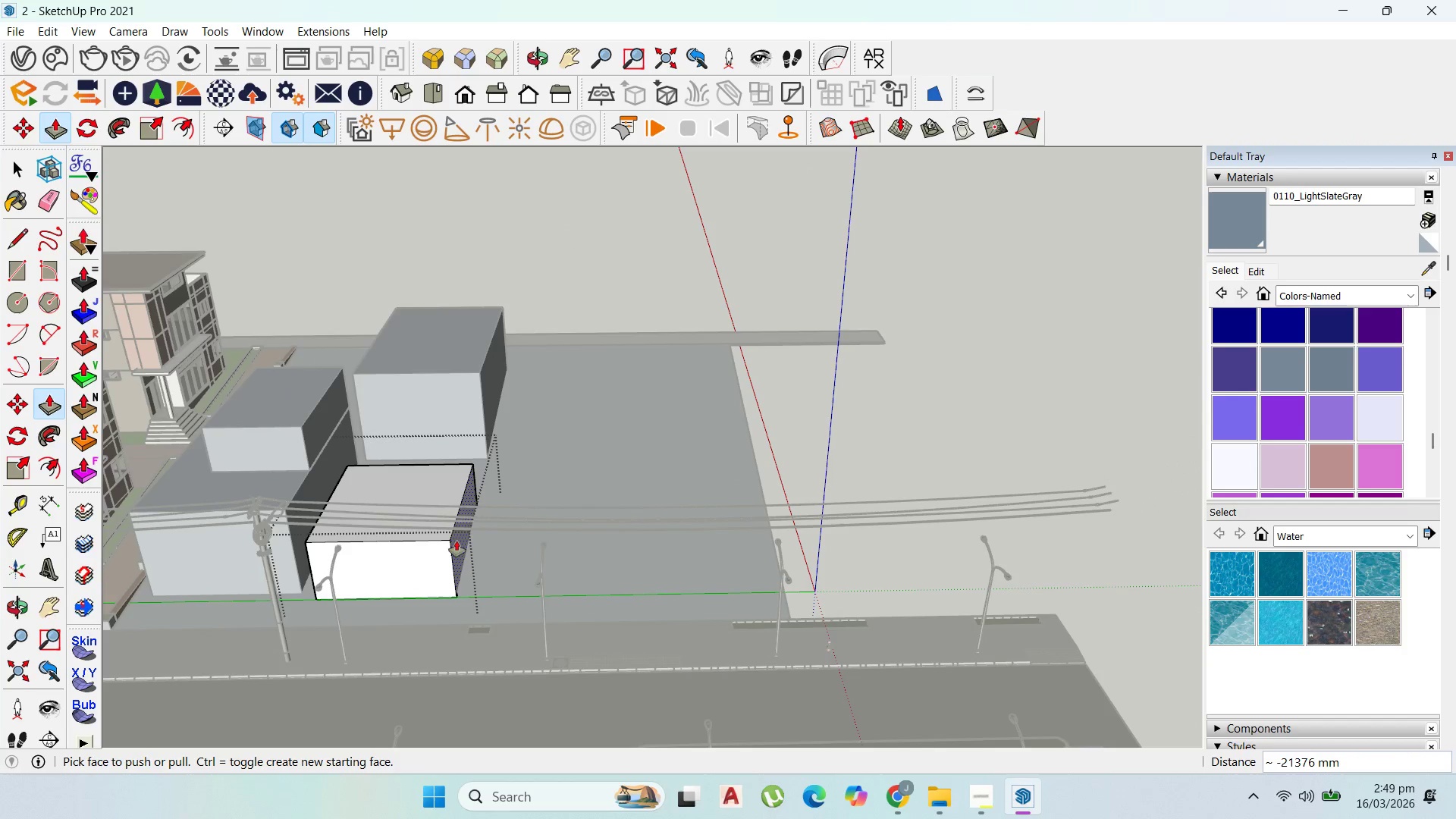 
left_click_drag(start_coordinate=[459, 541], to_coordinate=[664, 529])
 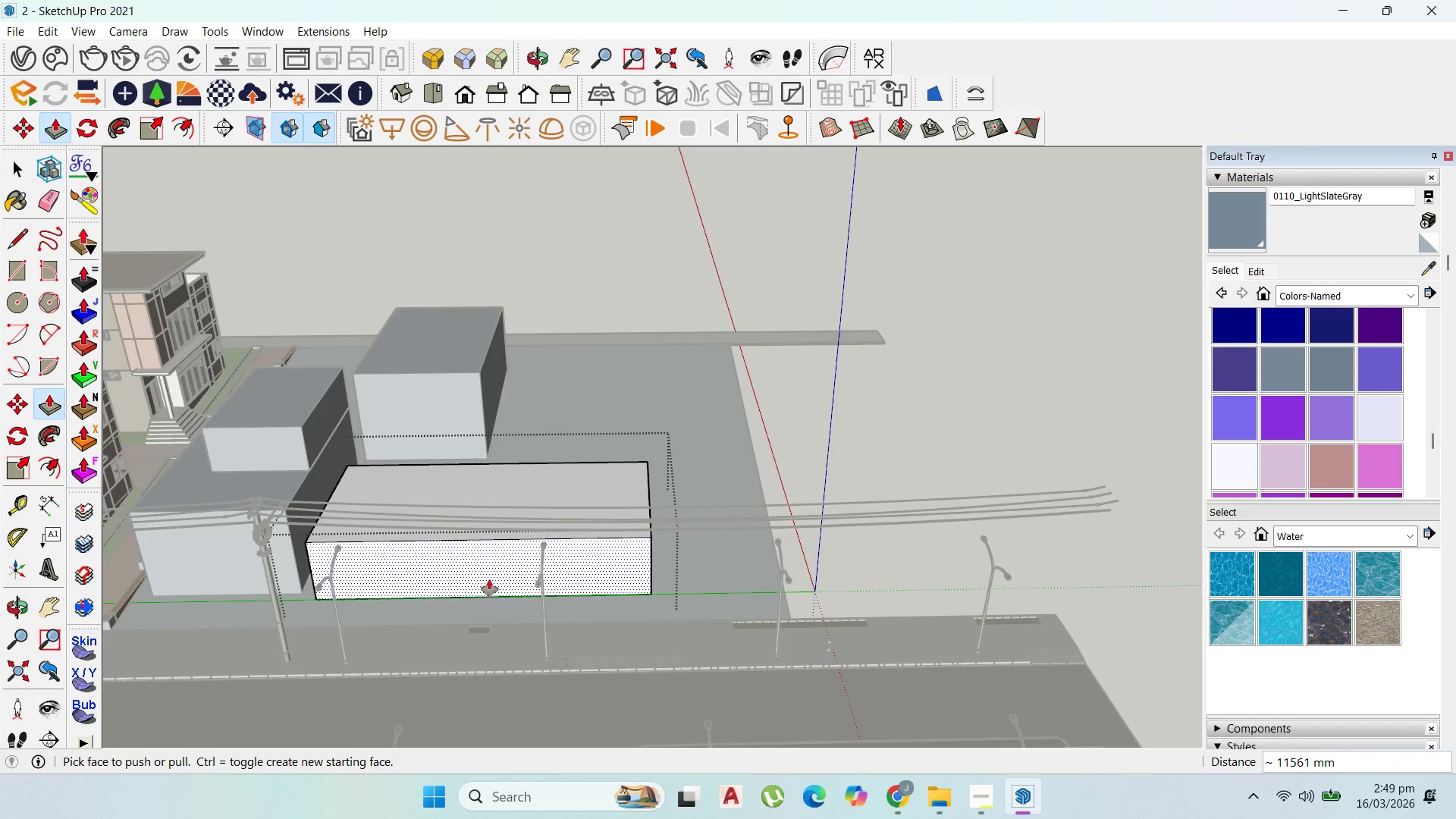 
scroll: coordinate [489, 579], scroll_direction: up, amount: 1.0
 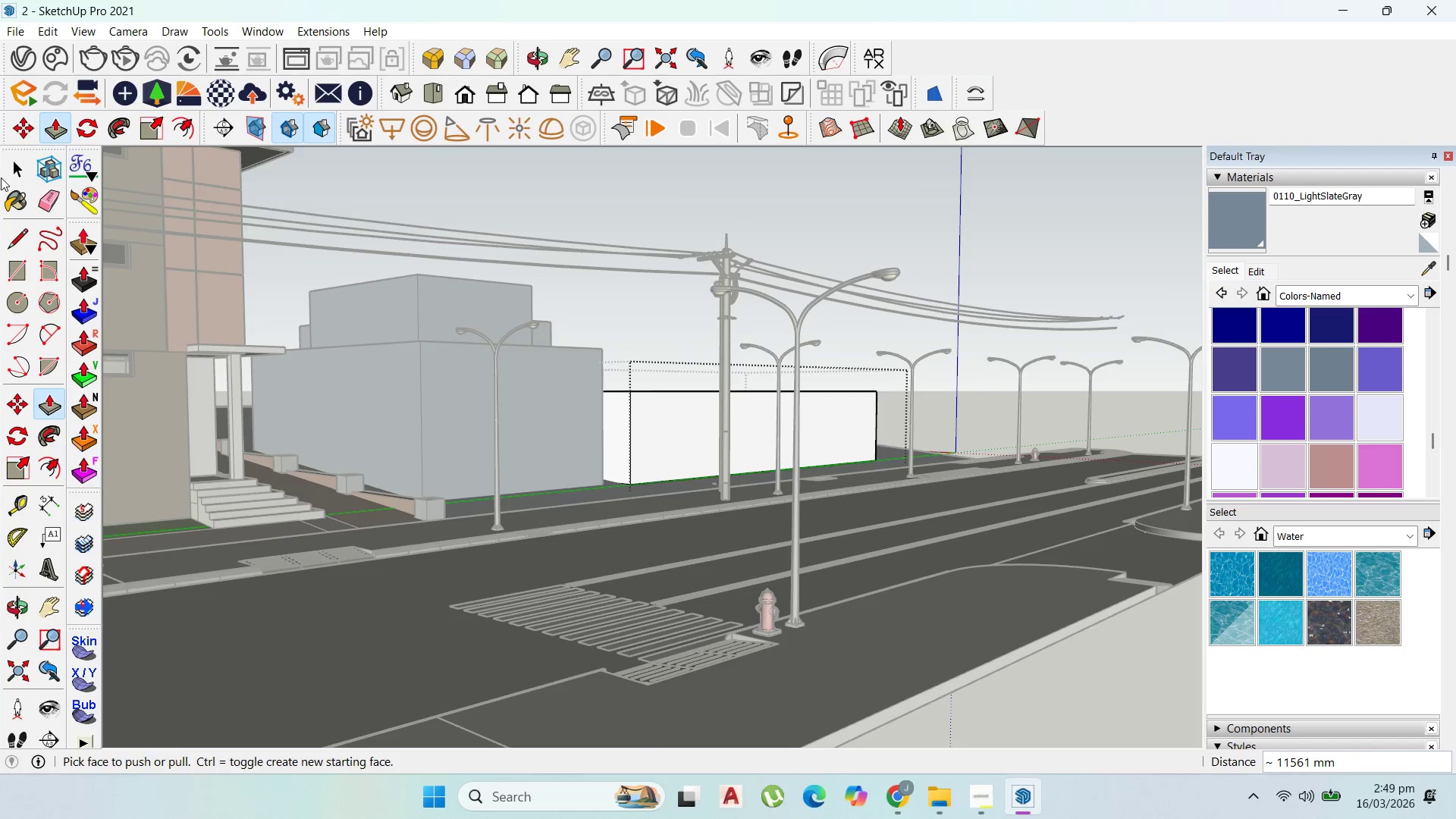 
key(Escape)
 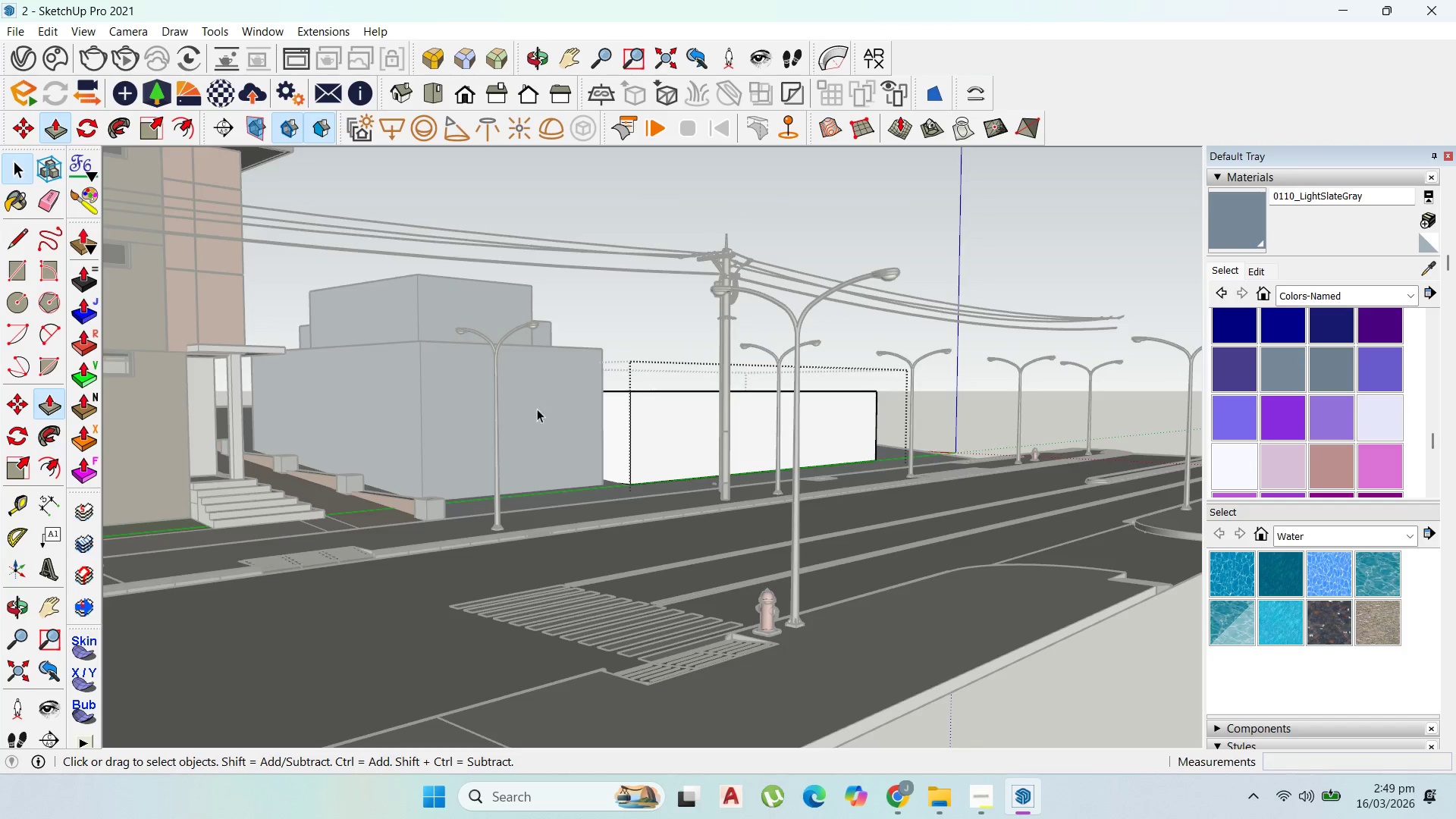 
key(Escape)
 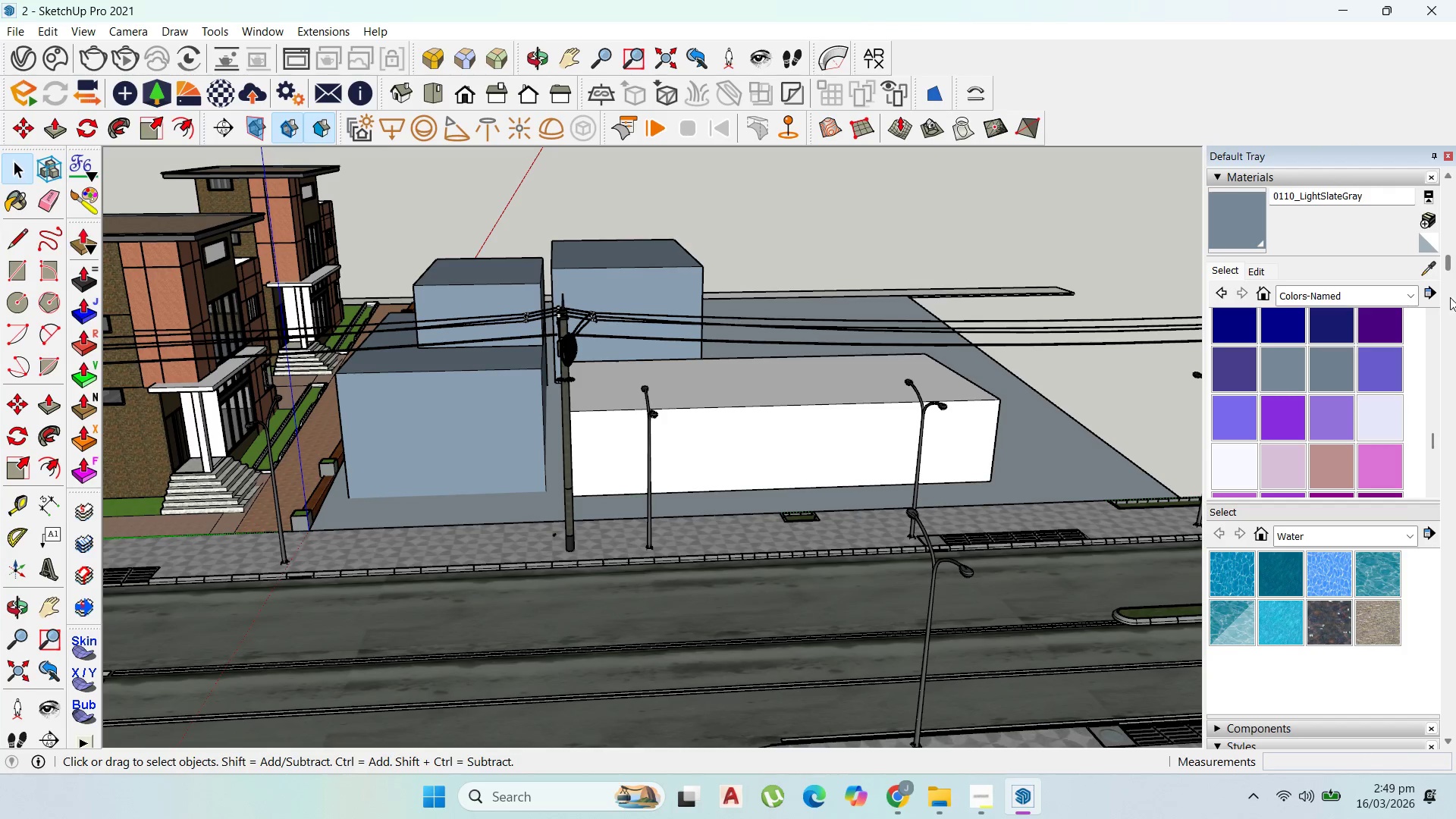 
left_click_drag(start_coordinate=[1434, 267], to_coordinate=[1430, 267])
 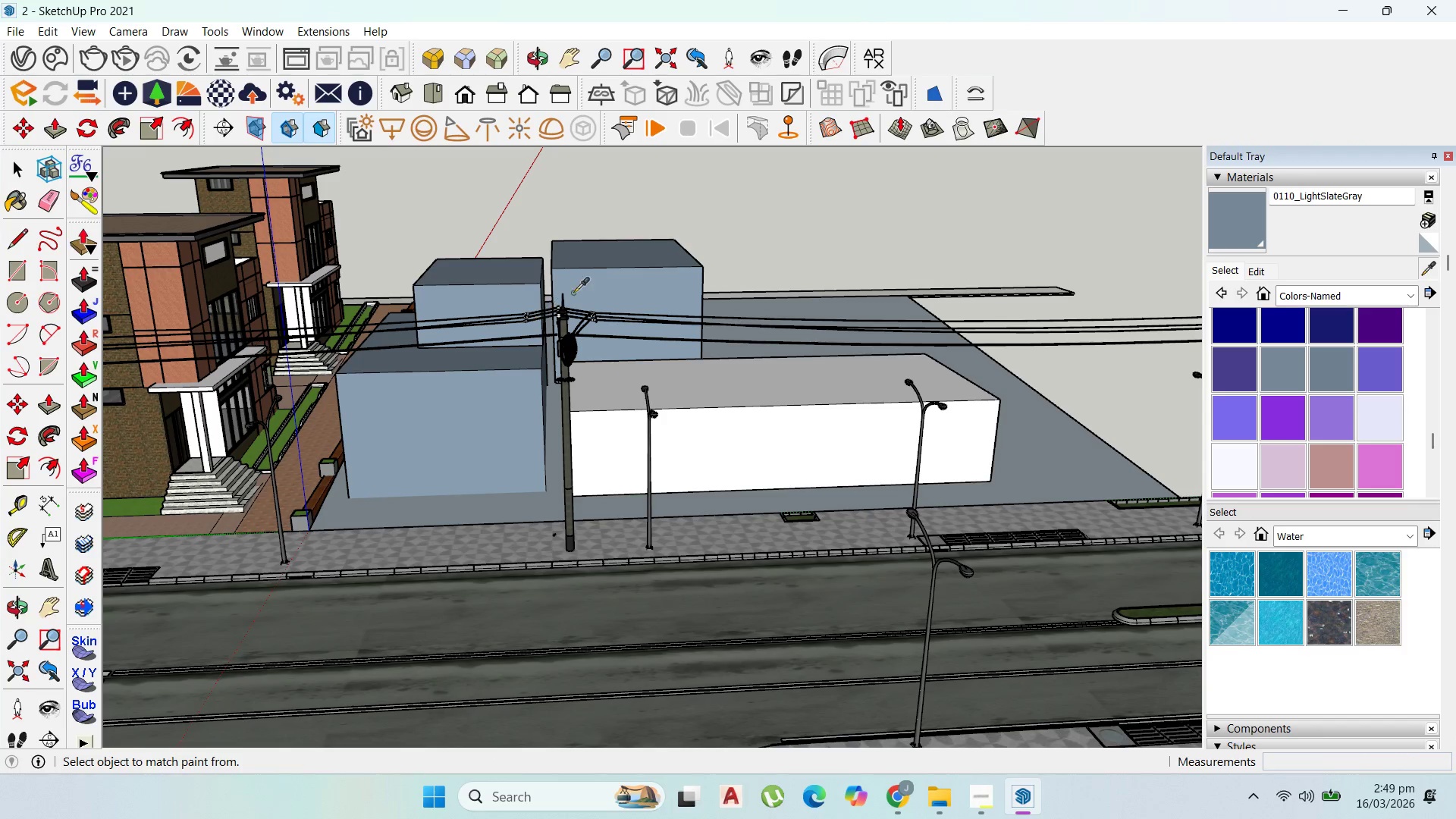 
left_click_drag(start_coordinate=[585, 285], to_coordinate=[592, 284])
 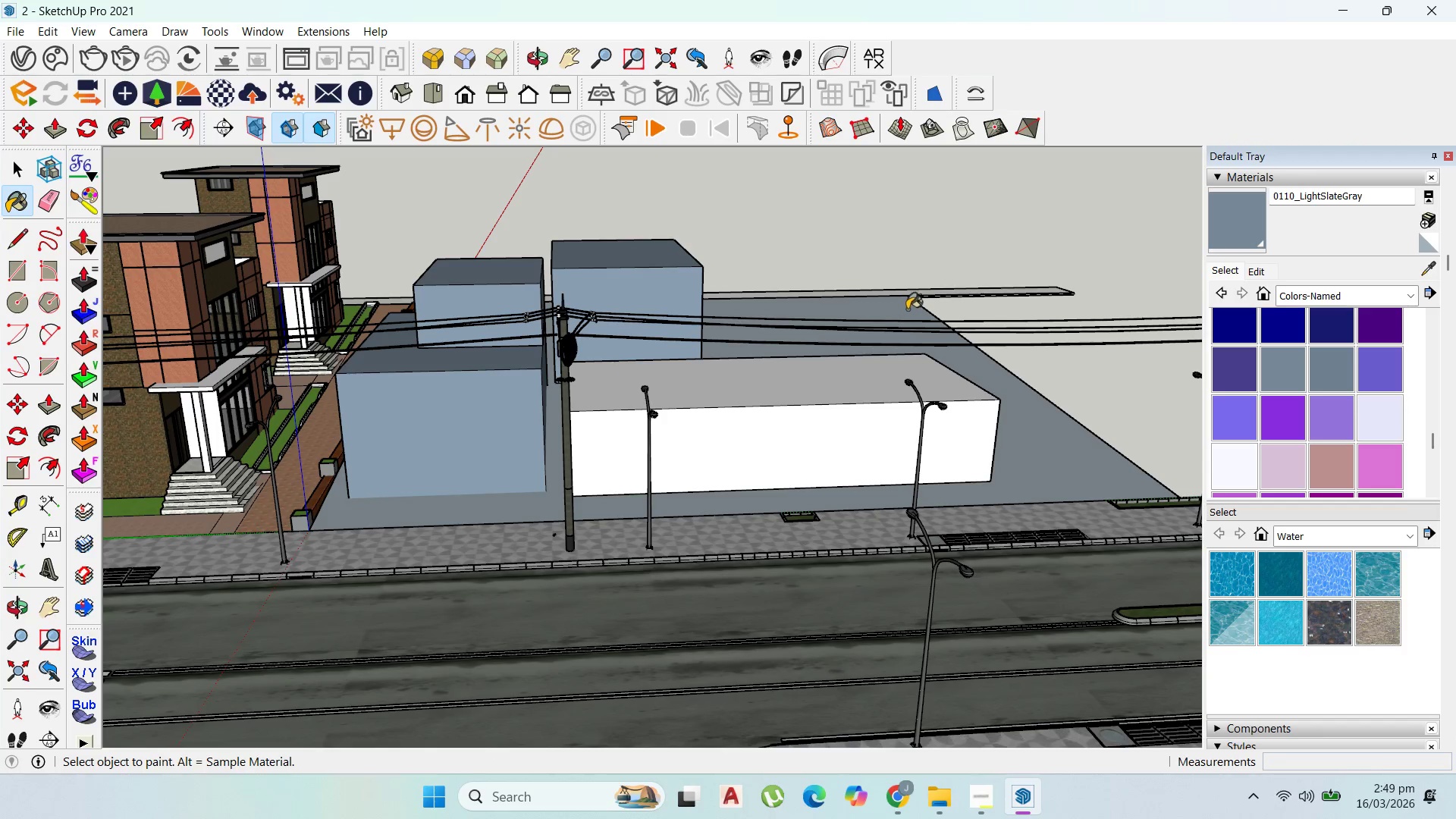 
left_click([909, 306])
 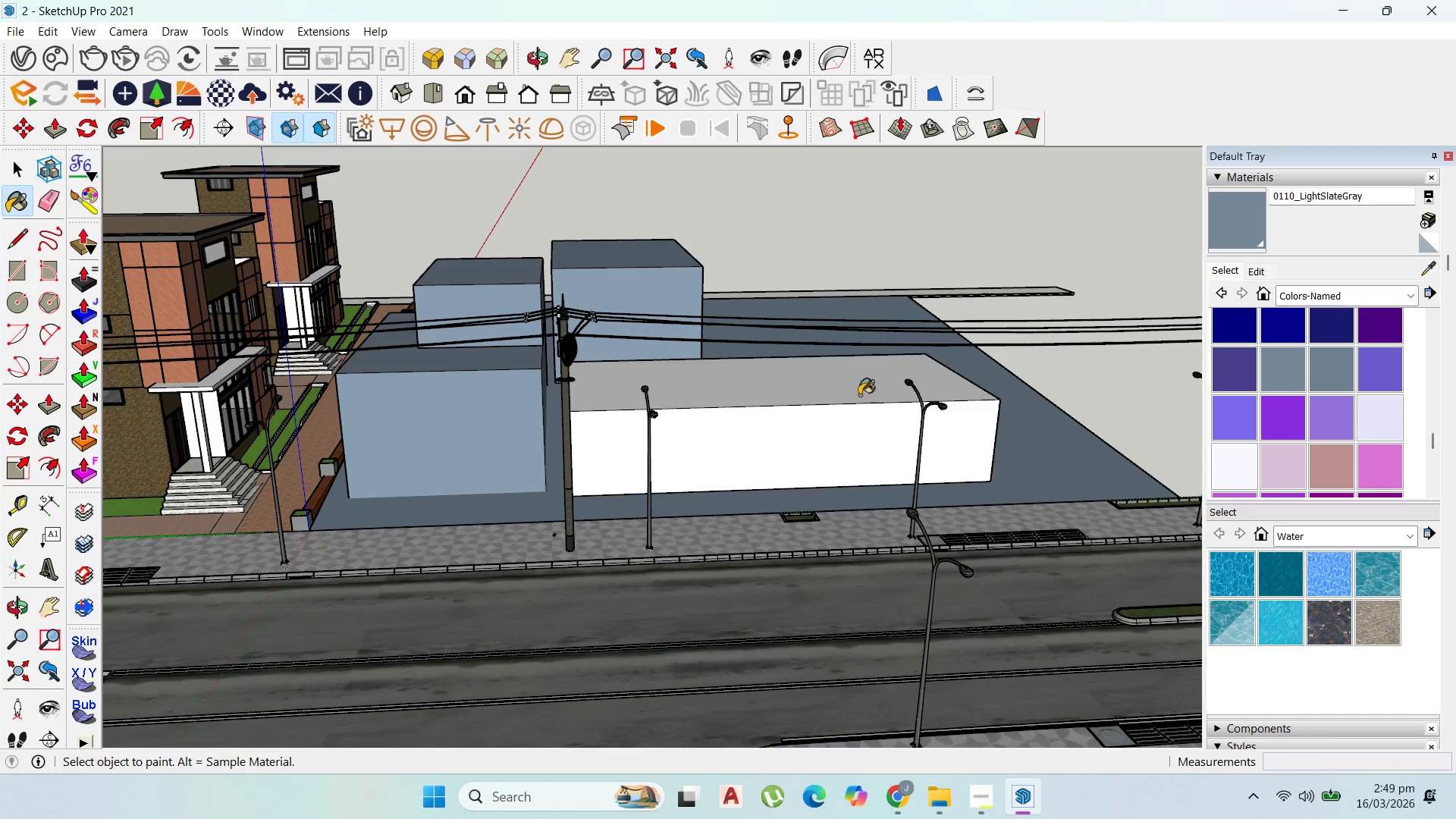 
scroll: coordinate [902, 466], scroll_direction: down, amount: 9.0
 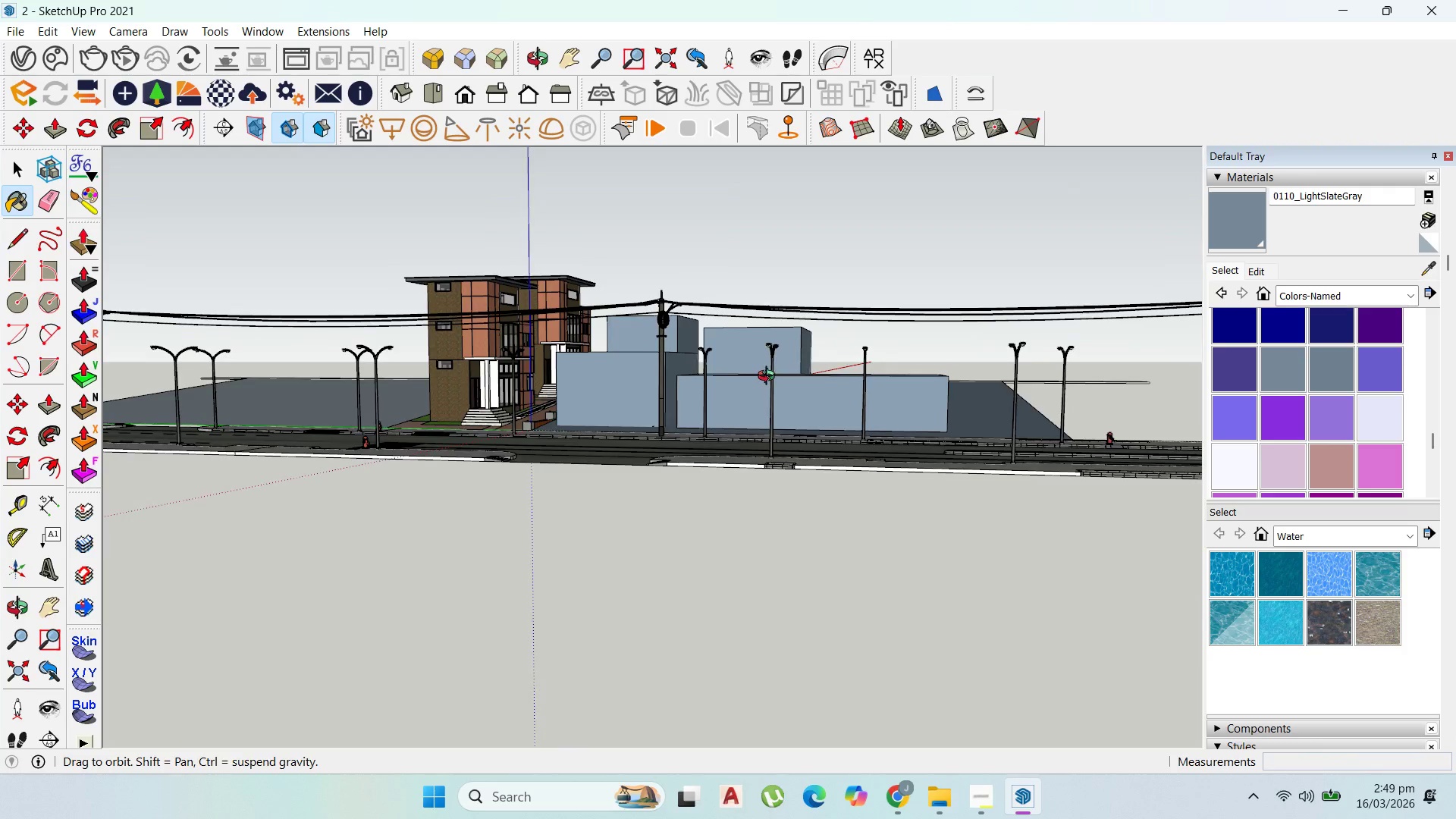 
scroll: coordinate [596, 373], scroll_direction: up, amount: 9.0
 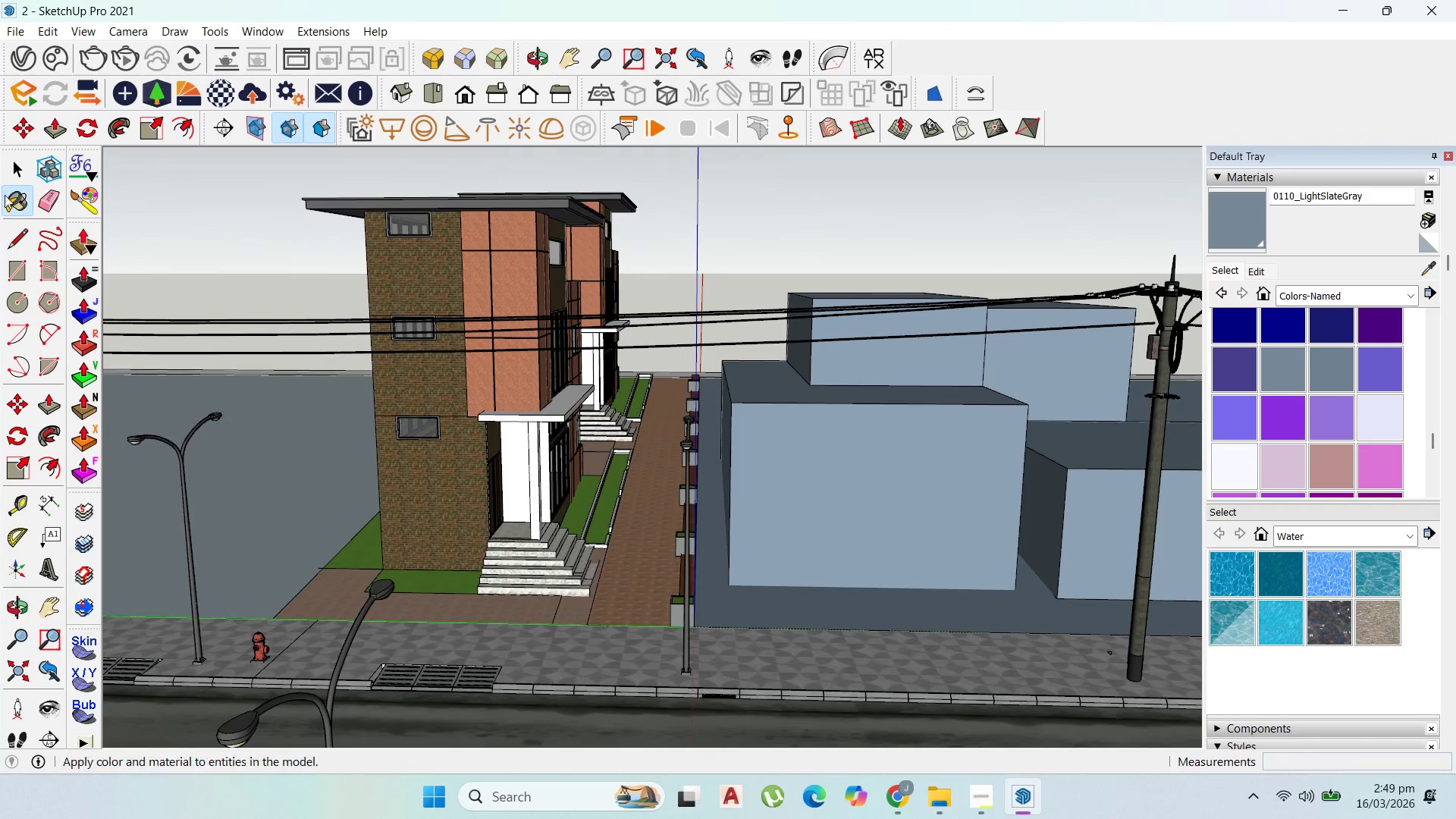 
key(Escape)
 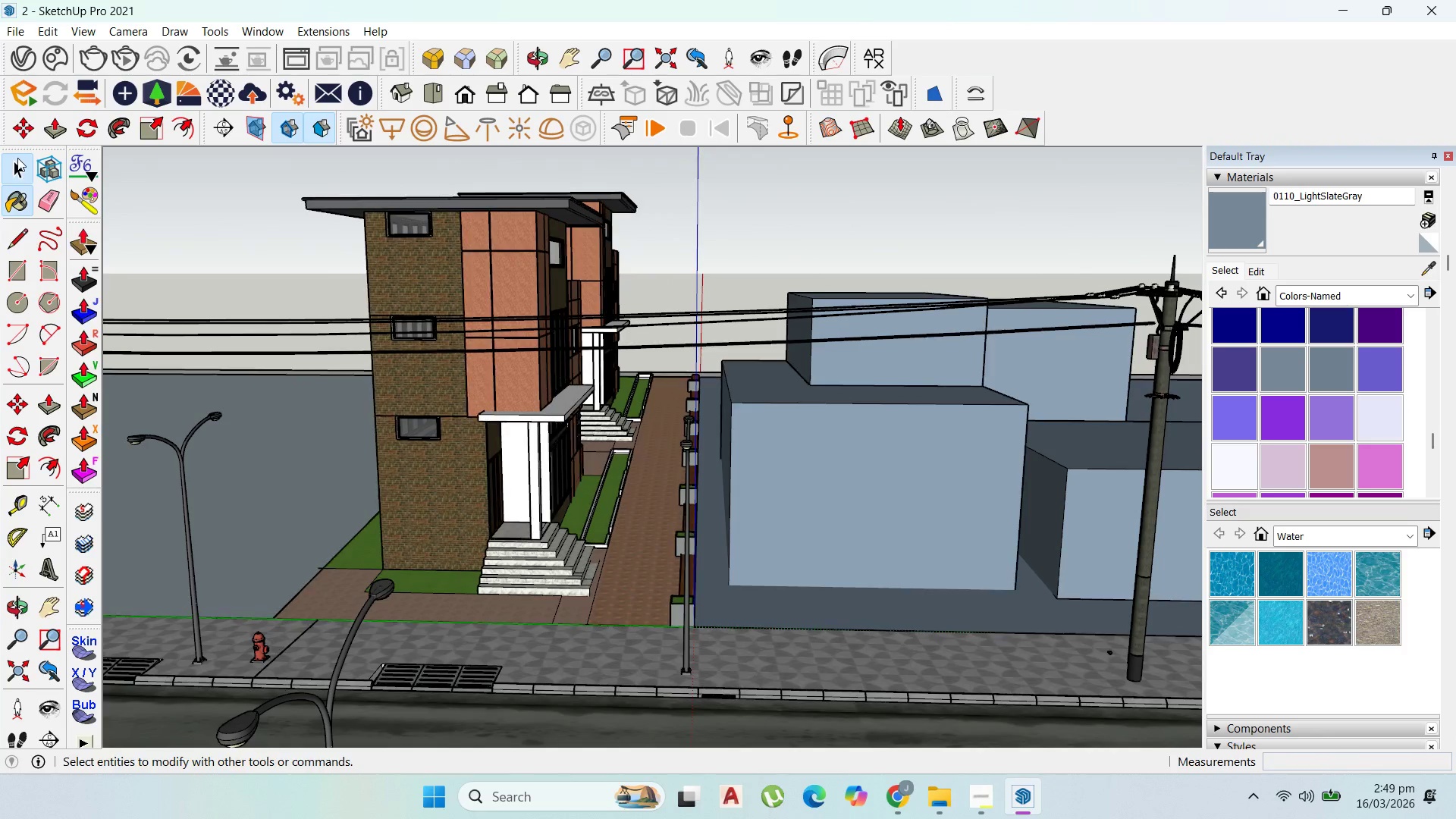 
left_click([17, 158])
 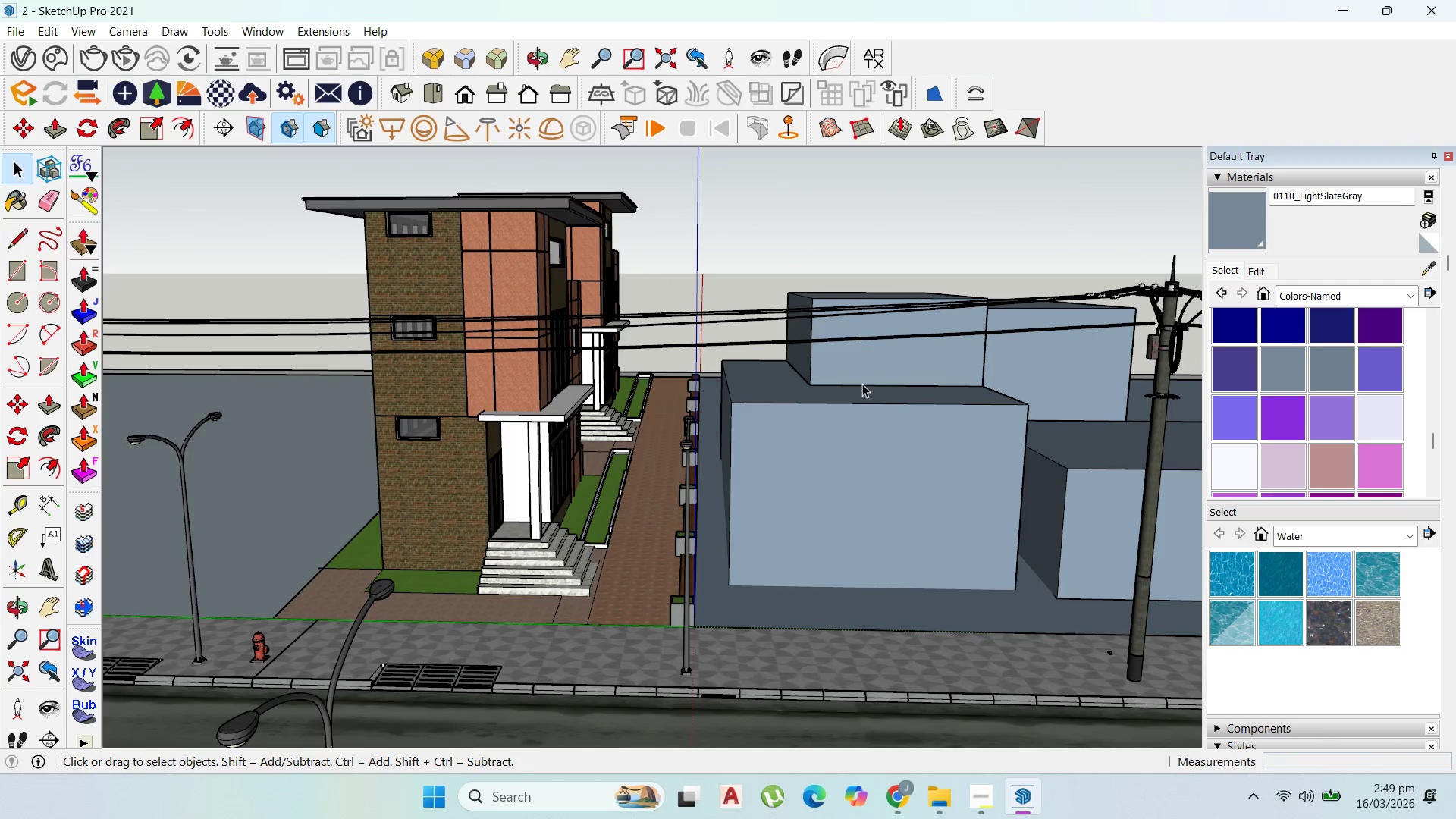 
scroll: coordinate [890, 482], scroll_direction: down, amount: 8.0
 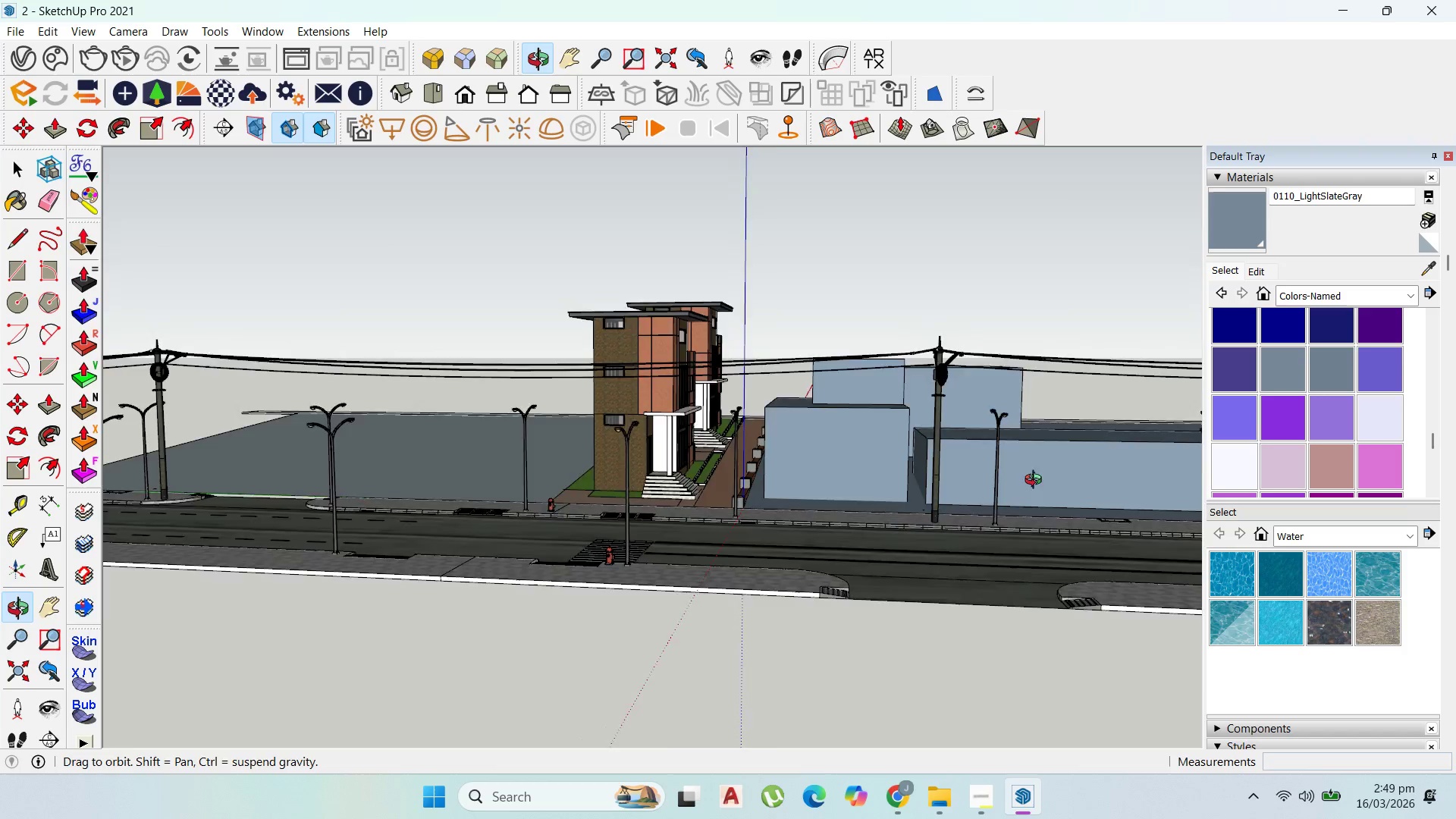 
scroll: coordinate [752, 417], scroll_direction: up, amount: 4.0
 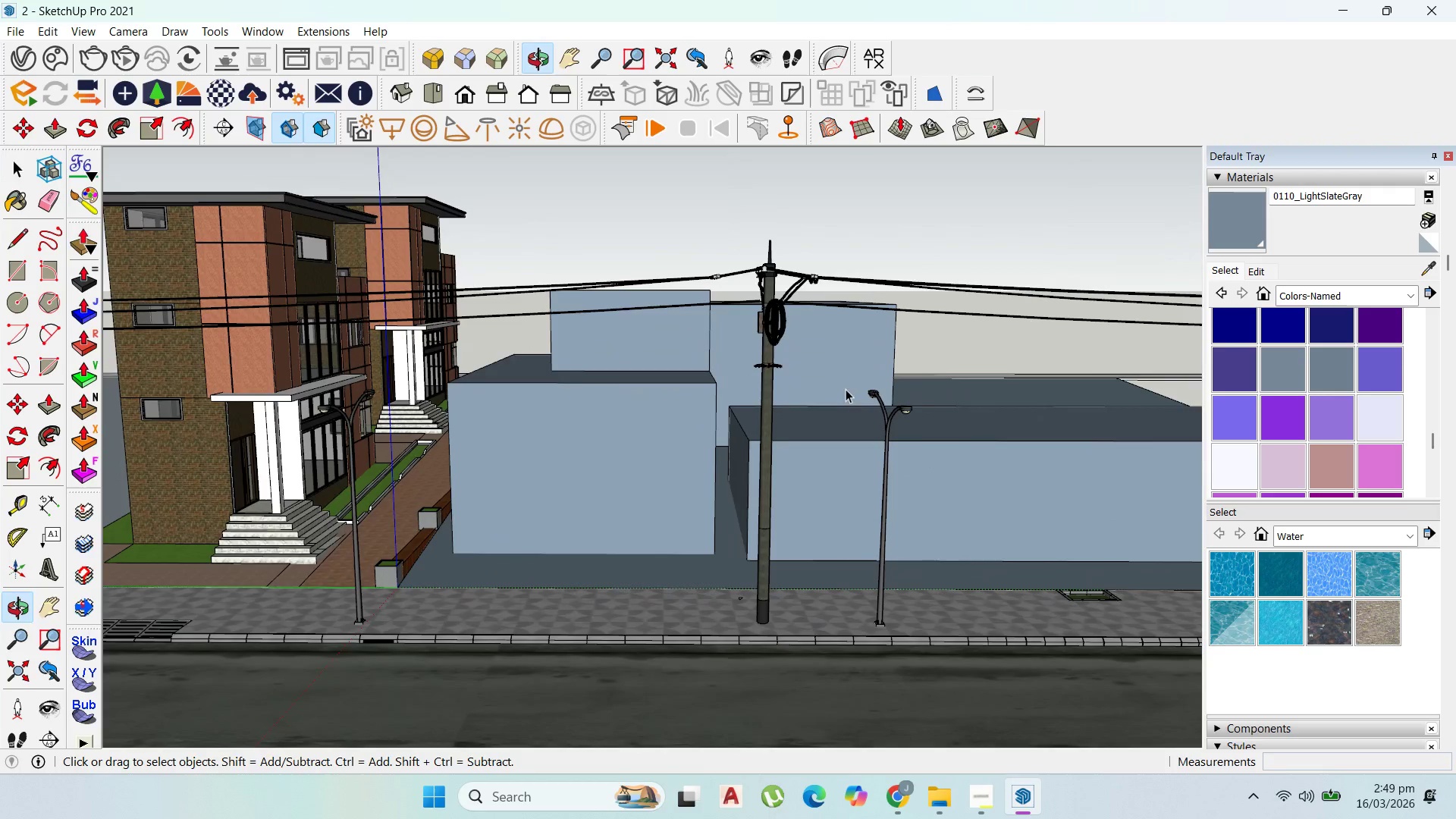 
scroll: coordinate [521, 365], scroll_direction: down, amount: 1.0
 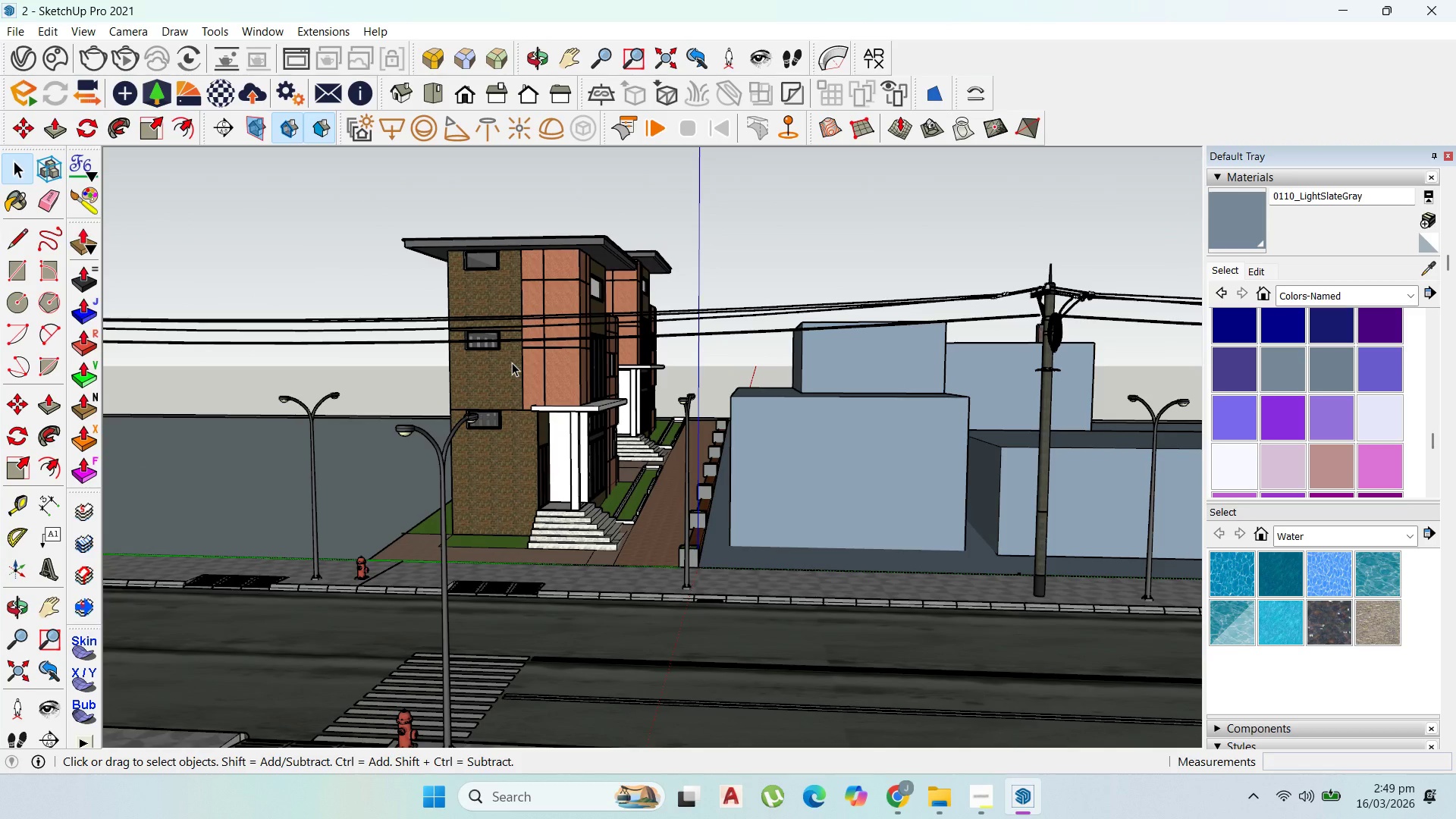 
wait(5.94)
 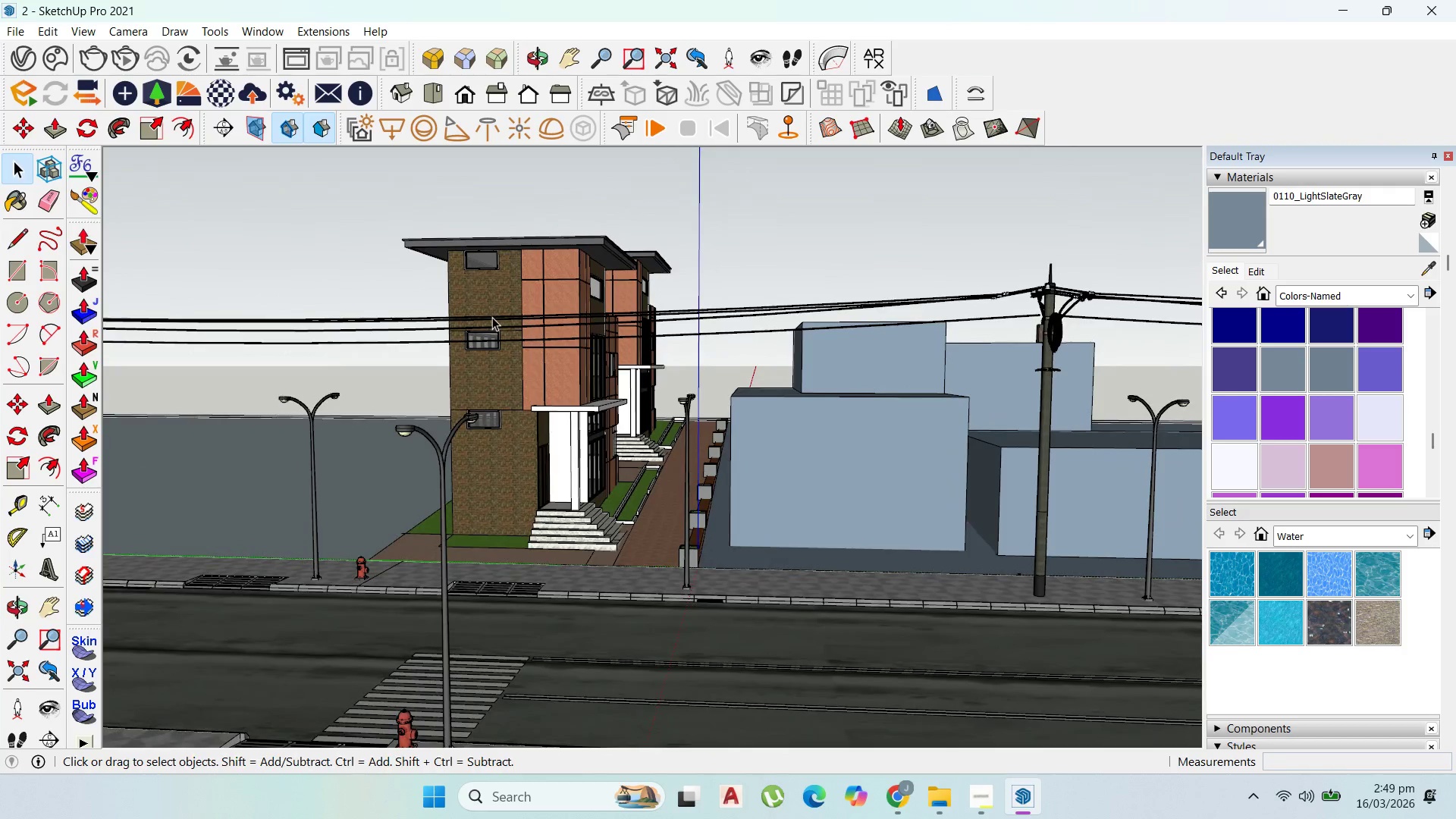 
scroll: coordinate [558, 406], scroll_direction: down, amount: 5.0
 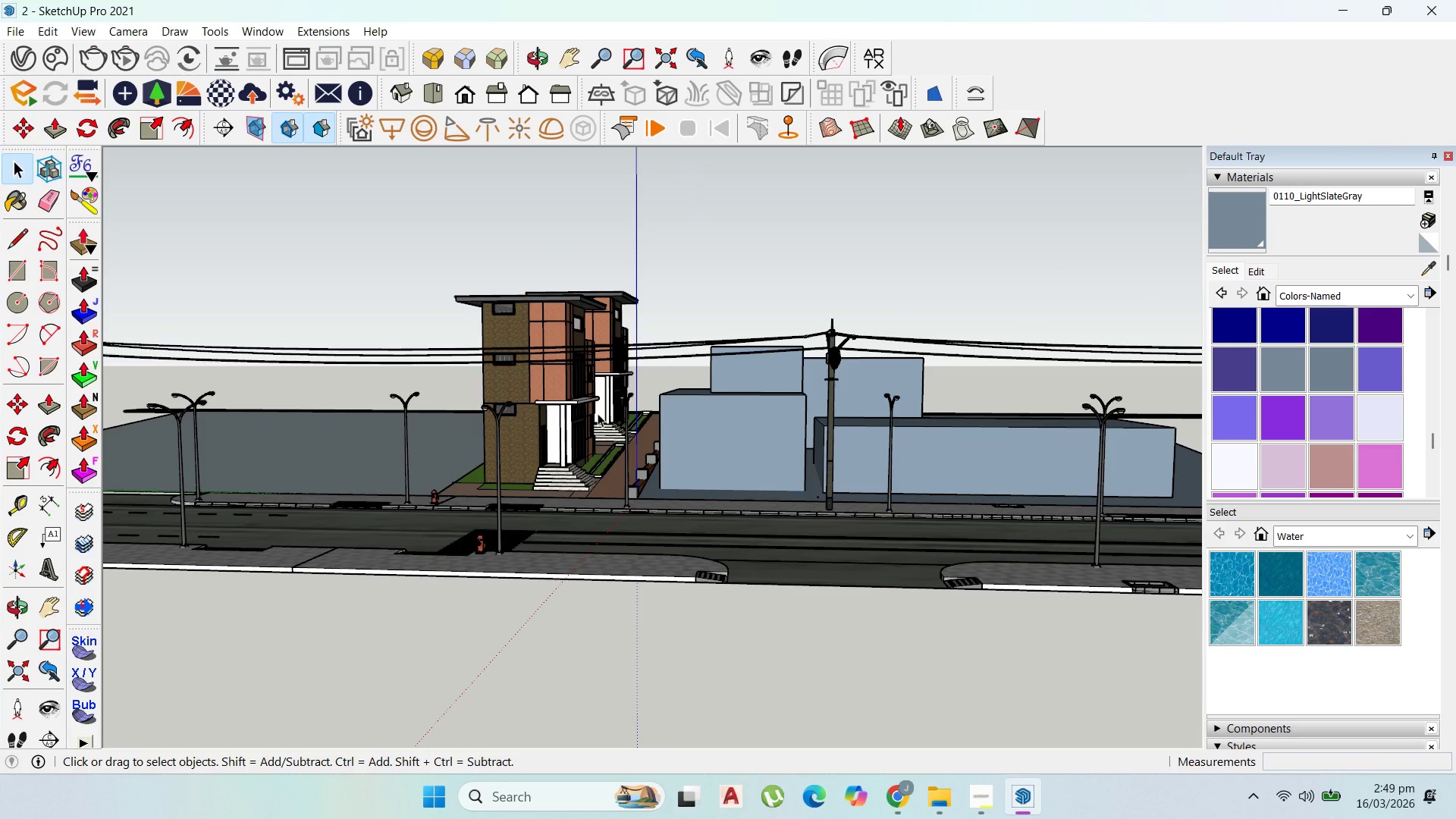 
wait(5.69)
 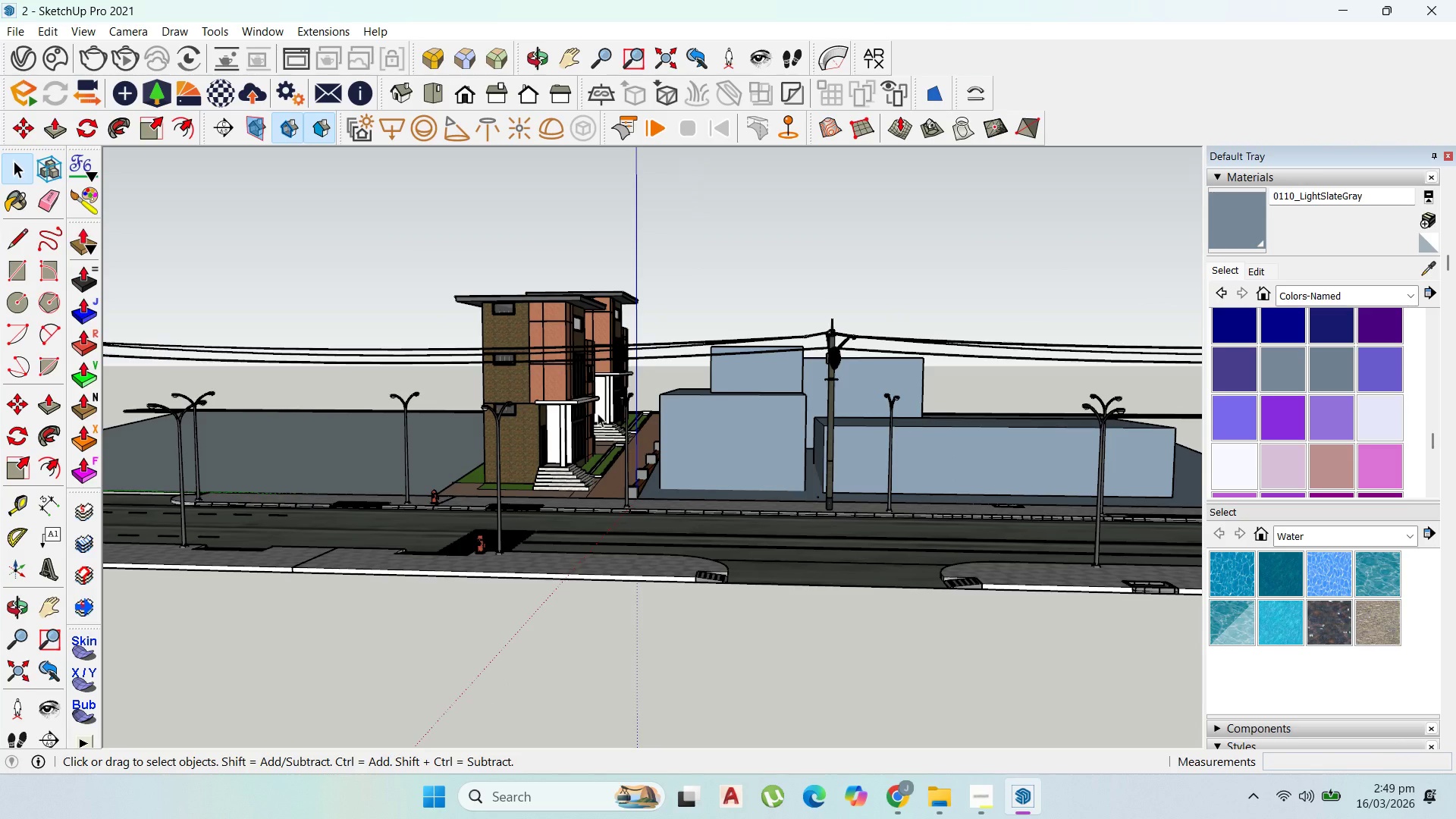 
scroll: coordinate [863, 818], scroll_direction: down, amount: 16.0